 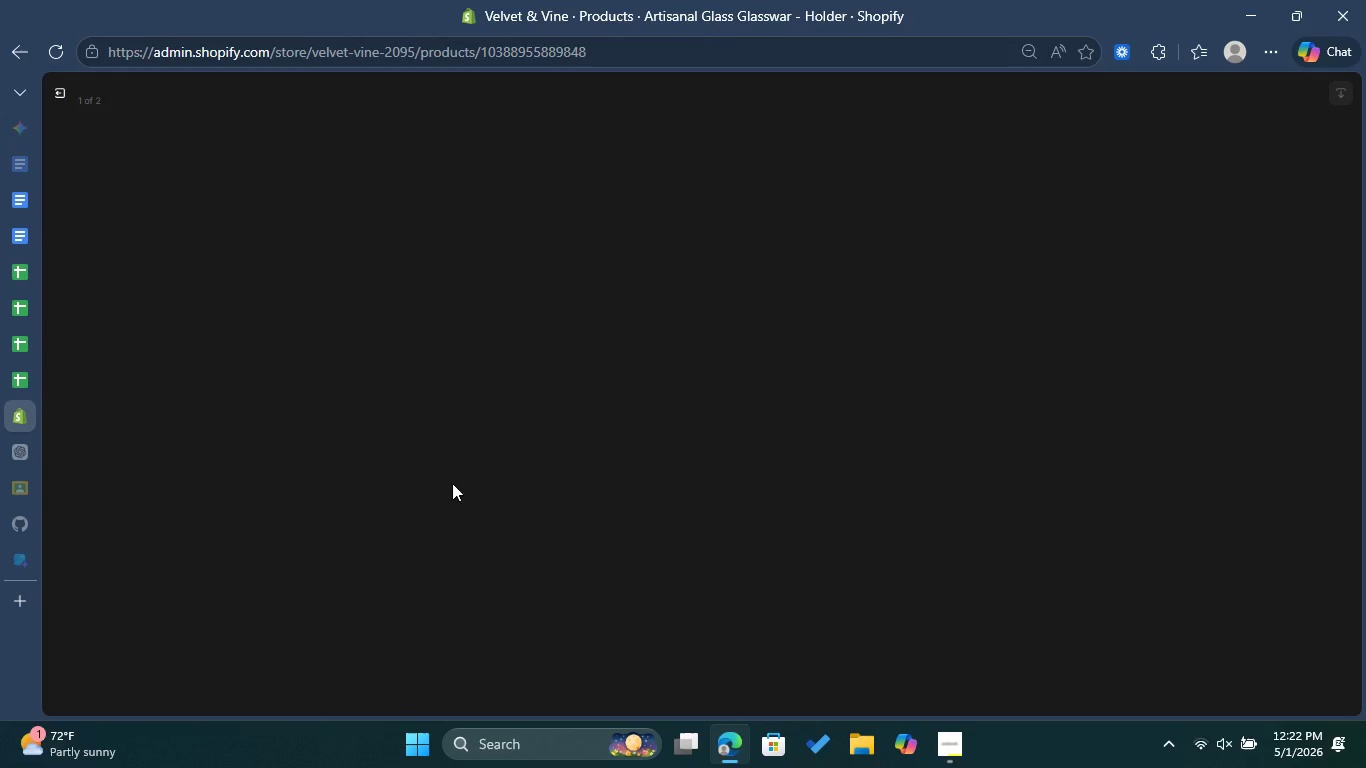 
left_click([54, 94])
 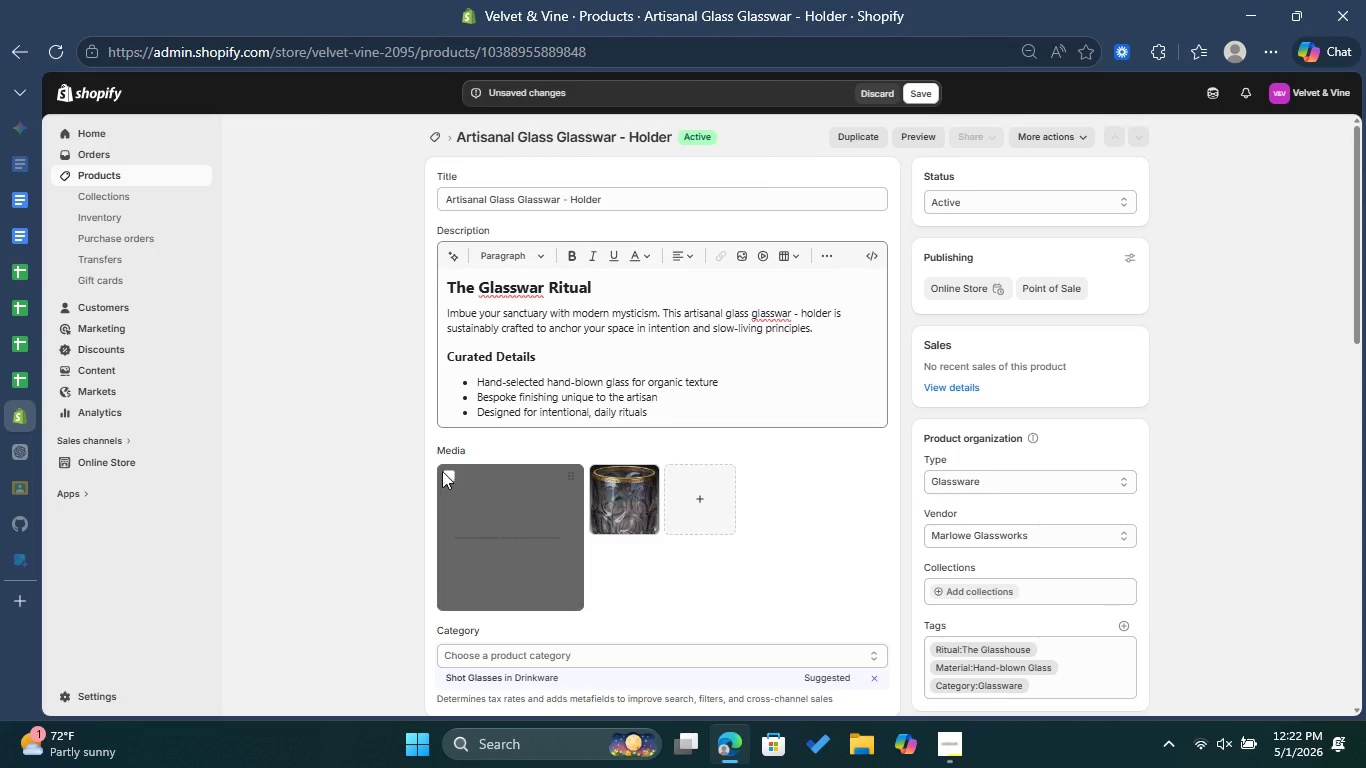 
left_click([446, 473])
 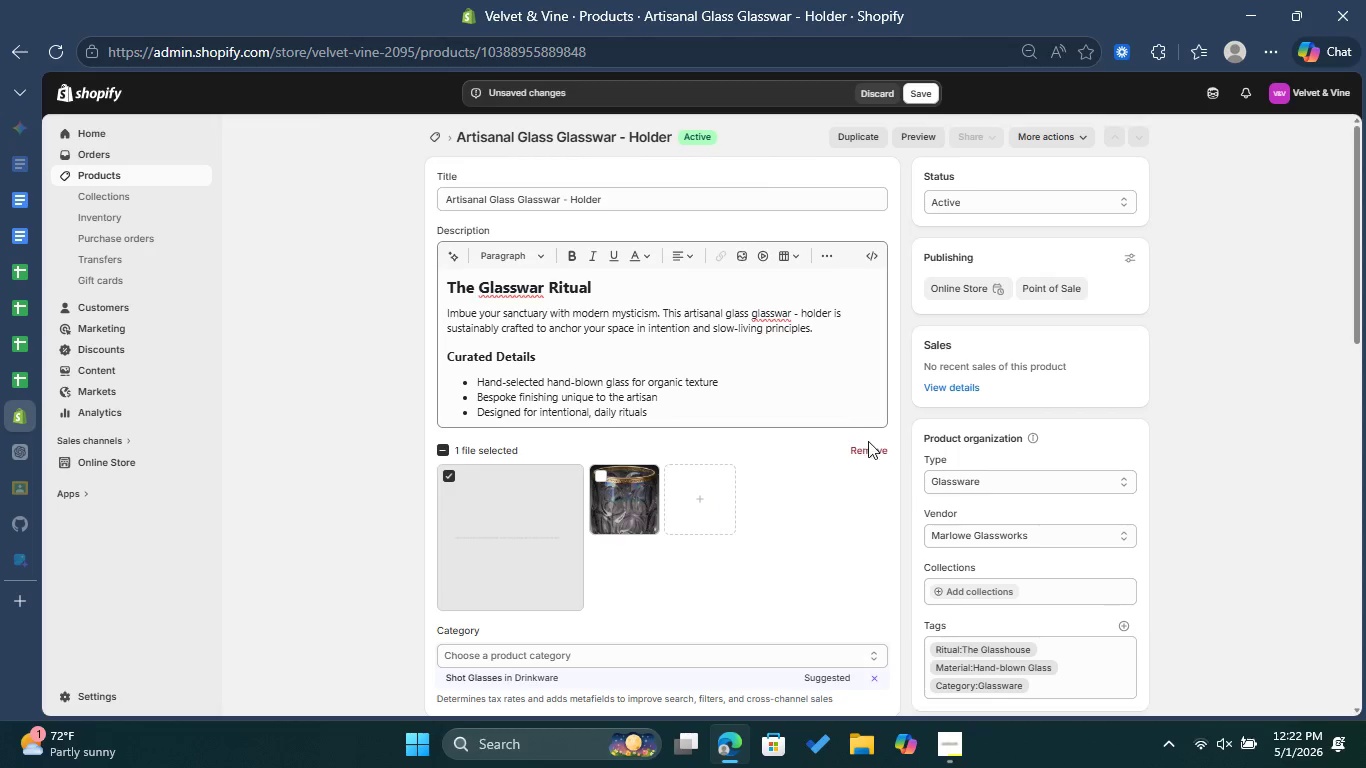 
left_click([871, 450])
 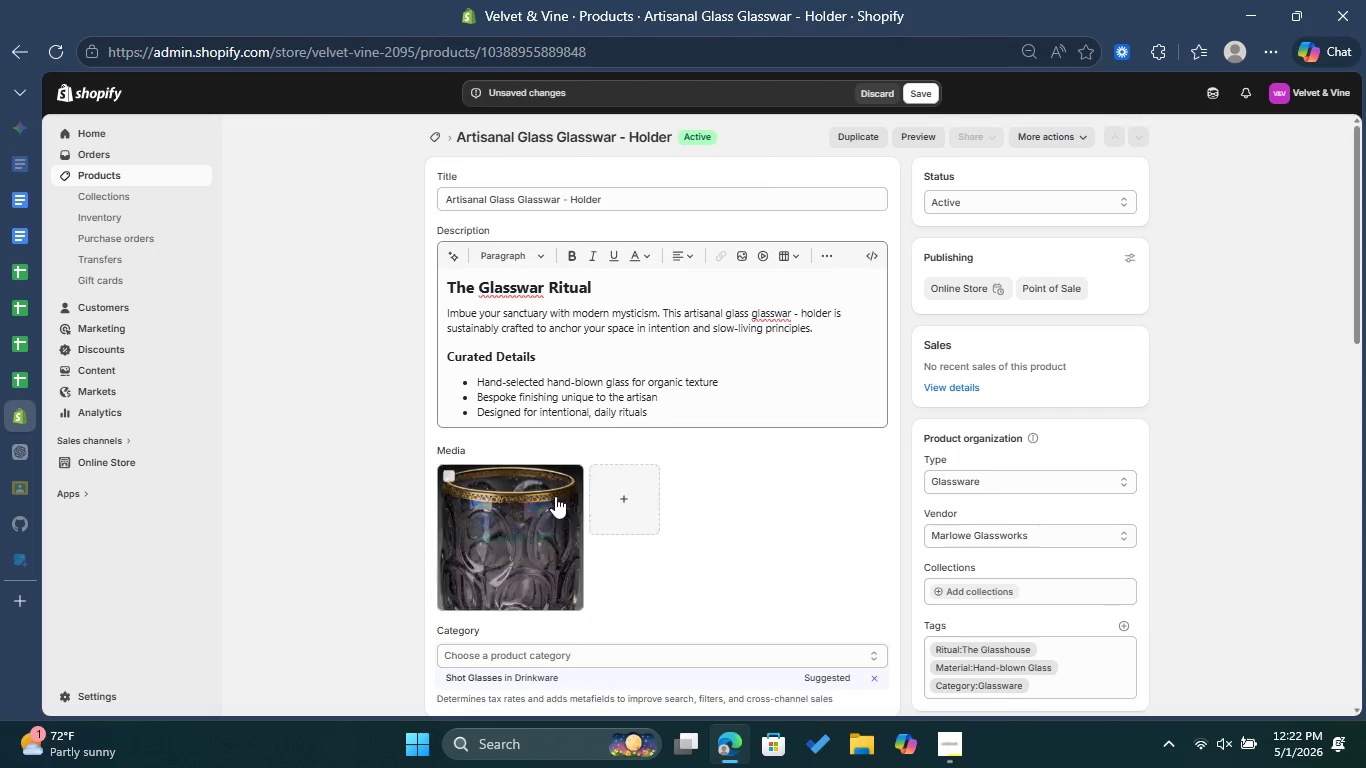 
left_click([555, 497])
 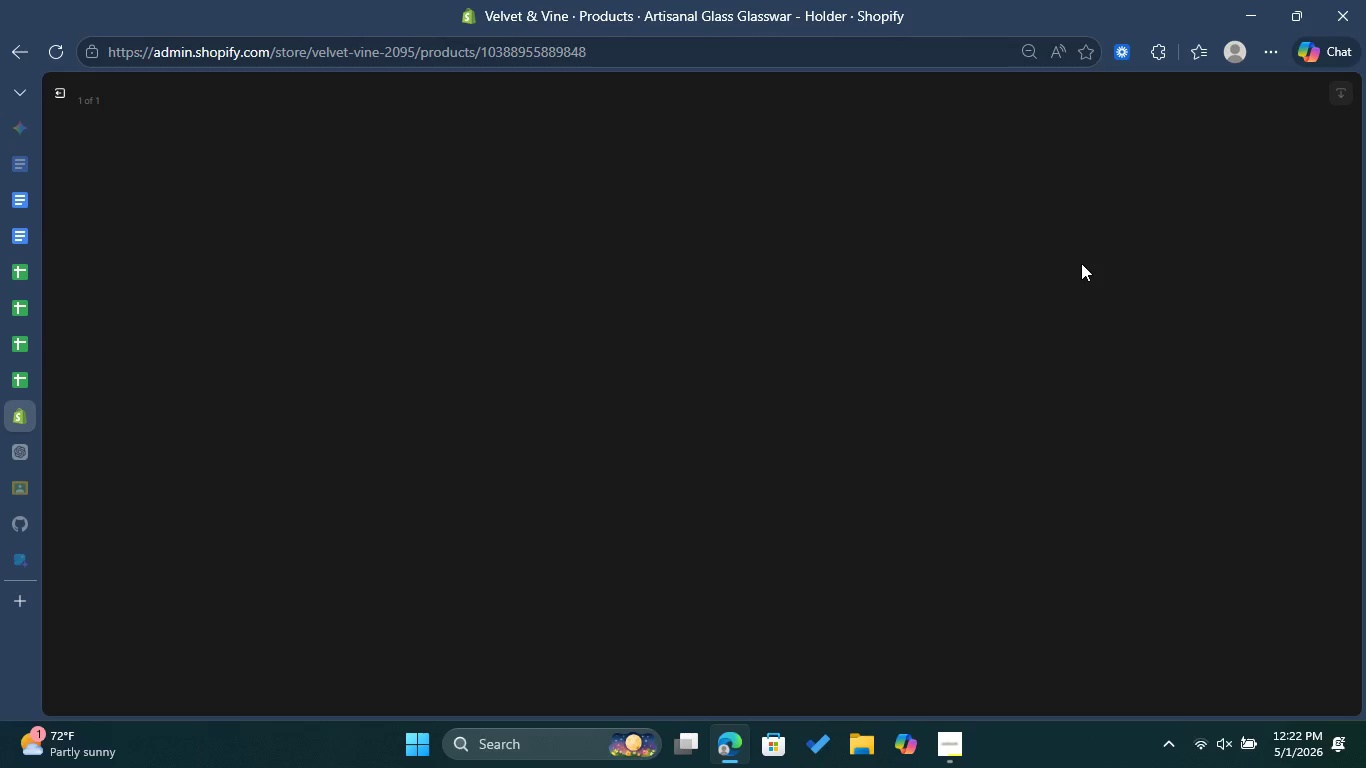 
wait(7.31)
 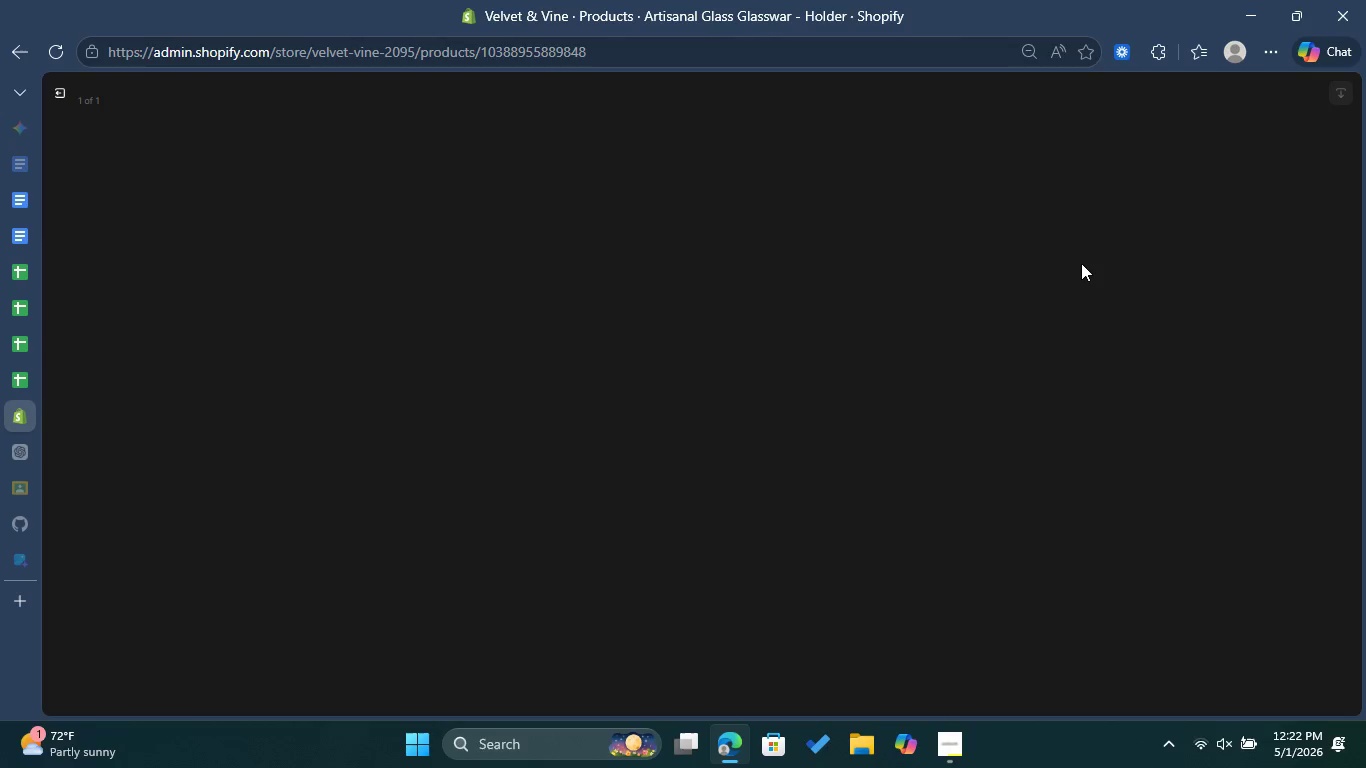 
left_click([1125, 260])
 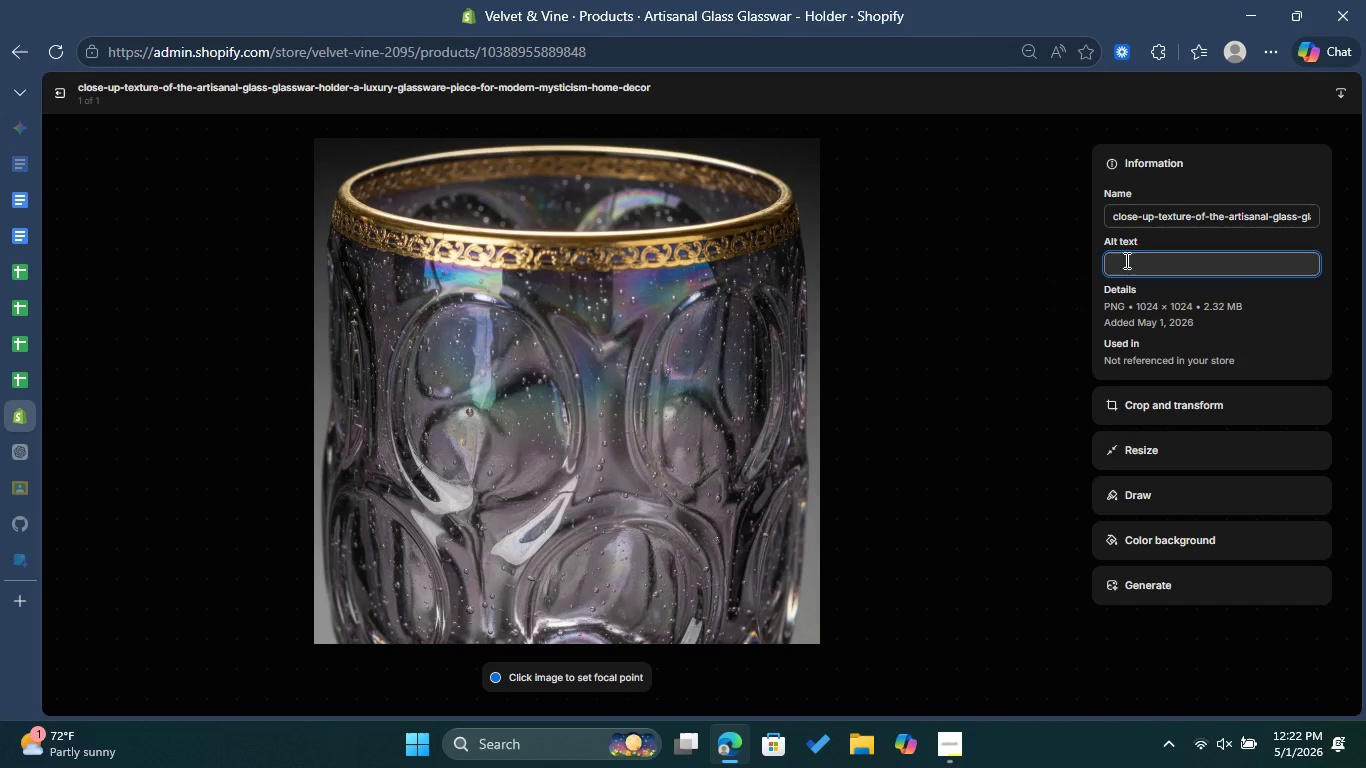 
key(Control+ControlLeft)
 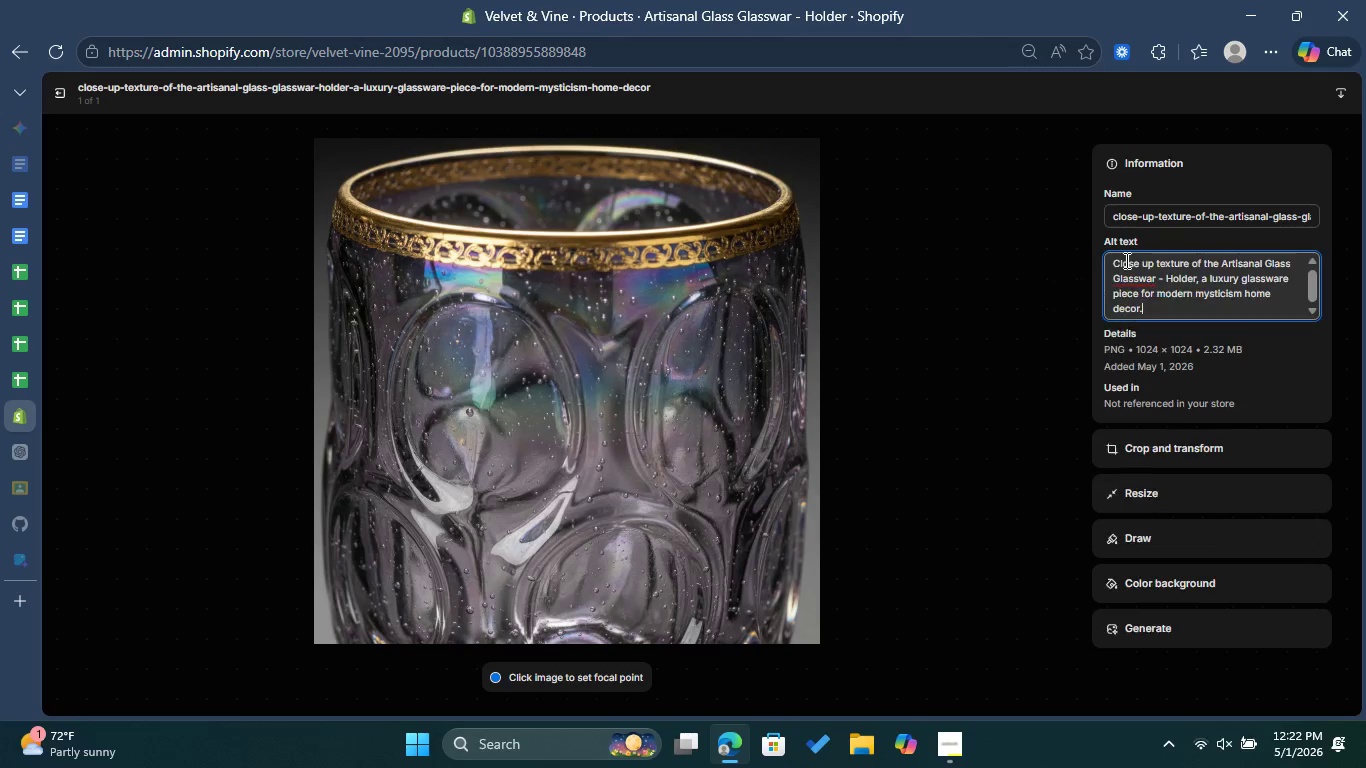 
key(Control+V)
 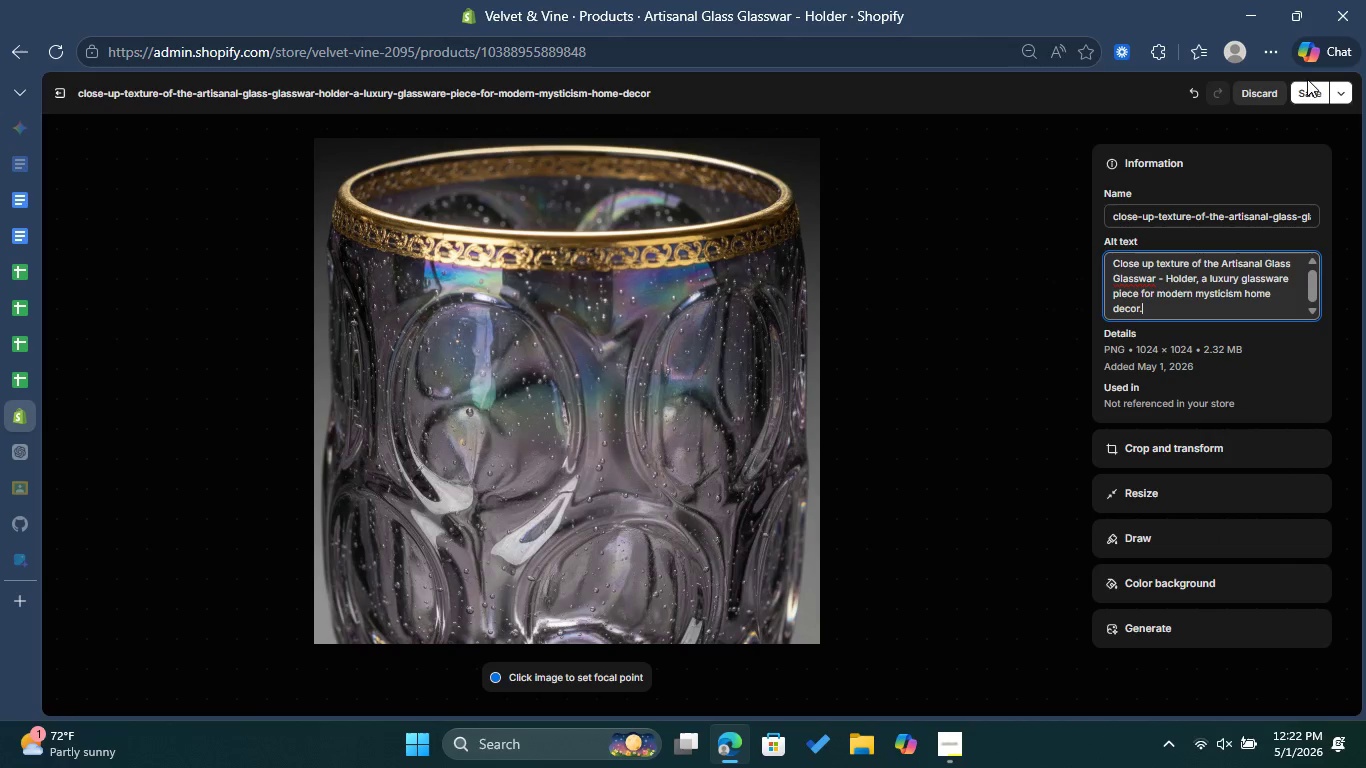 
left_click([1313, 89])
 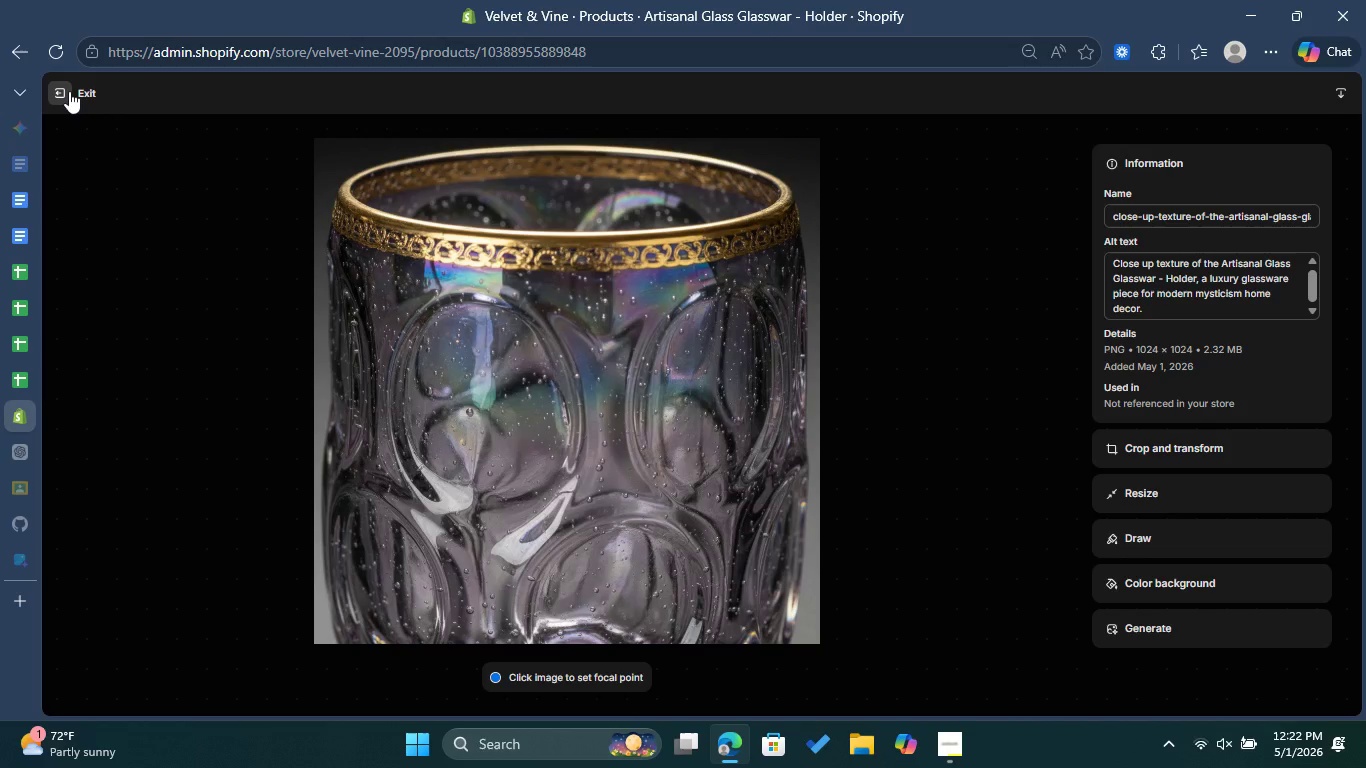 
wait(8.17)
 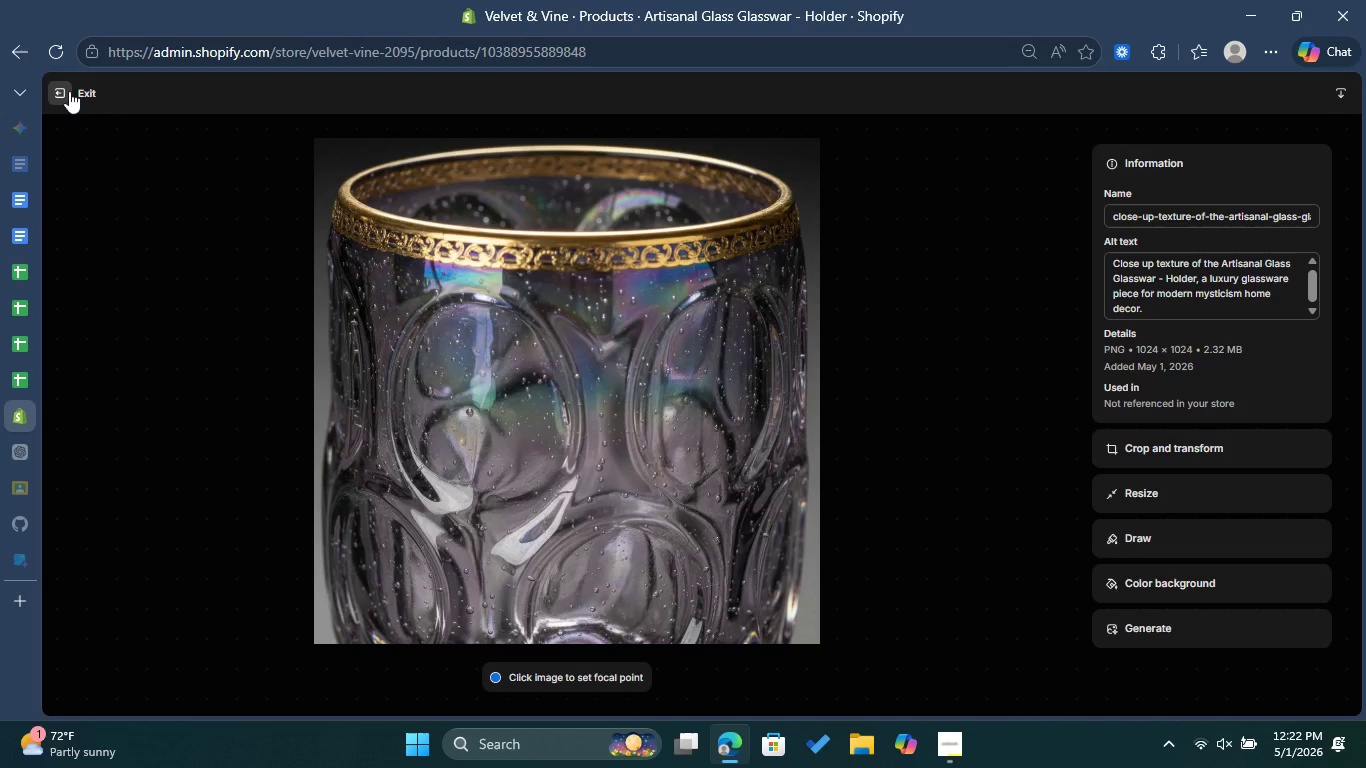 
left_click([69, 91])
 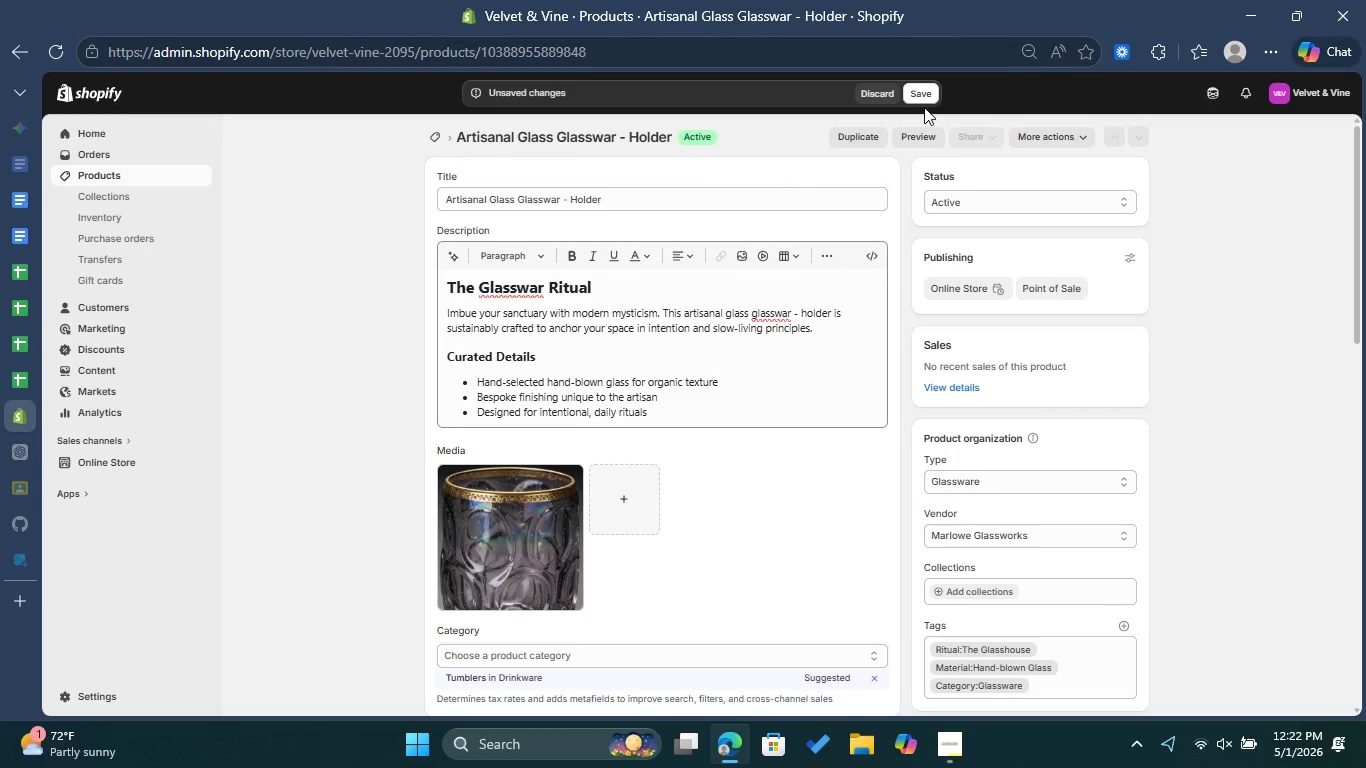 
left_click([923, 96])
 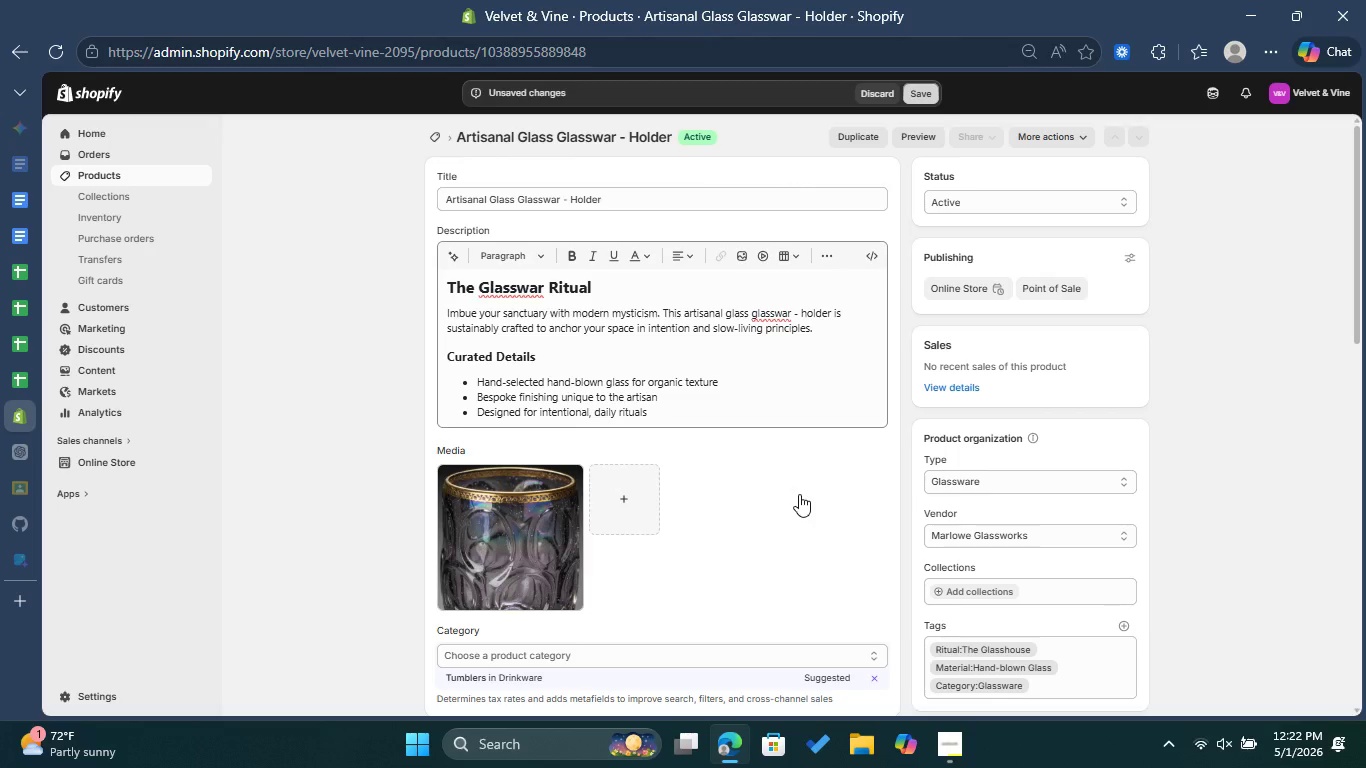 
scroll: coordinate [799, 494], scroll_direction: down, amount: 2.0
 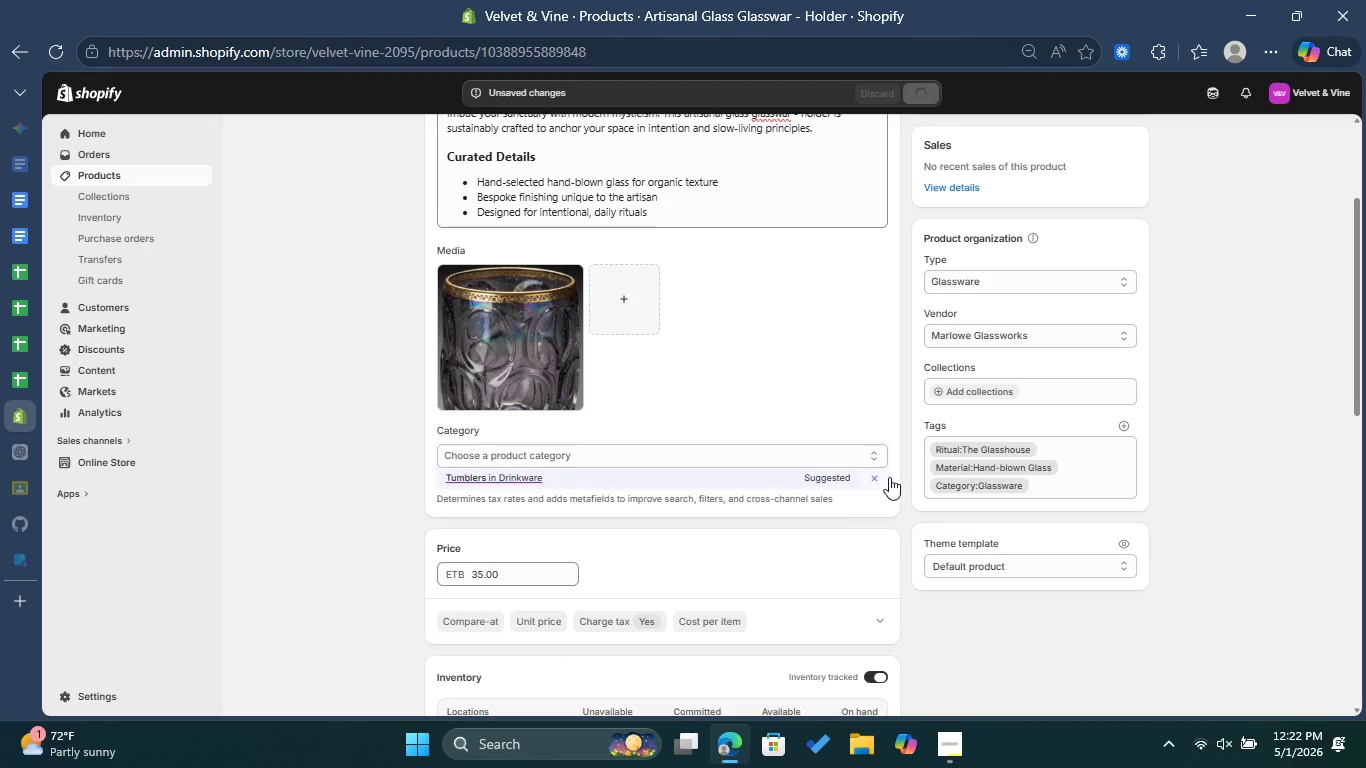 
left_click([841, 475])
 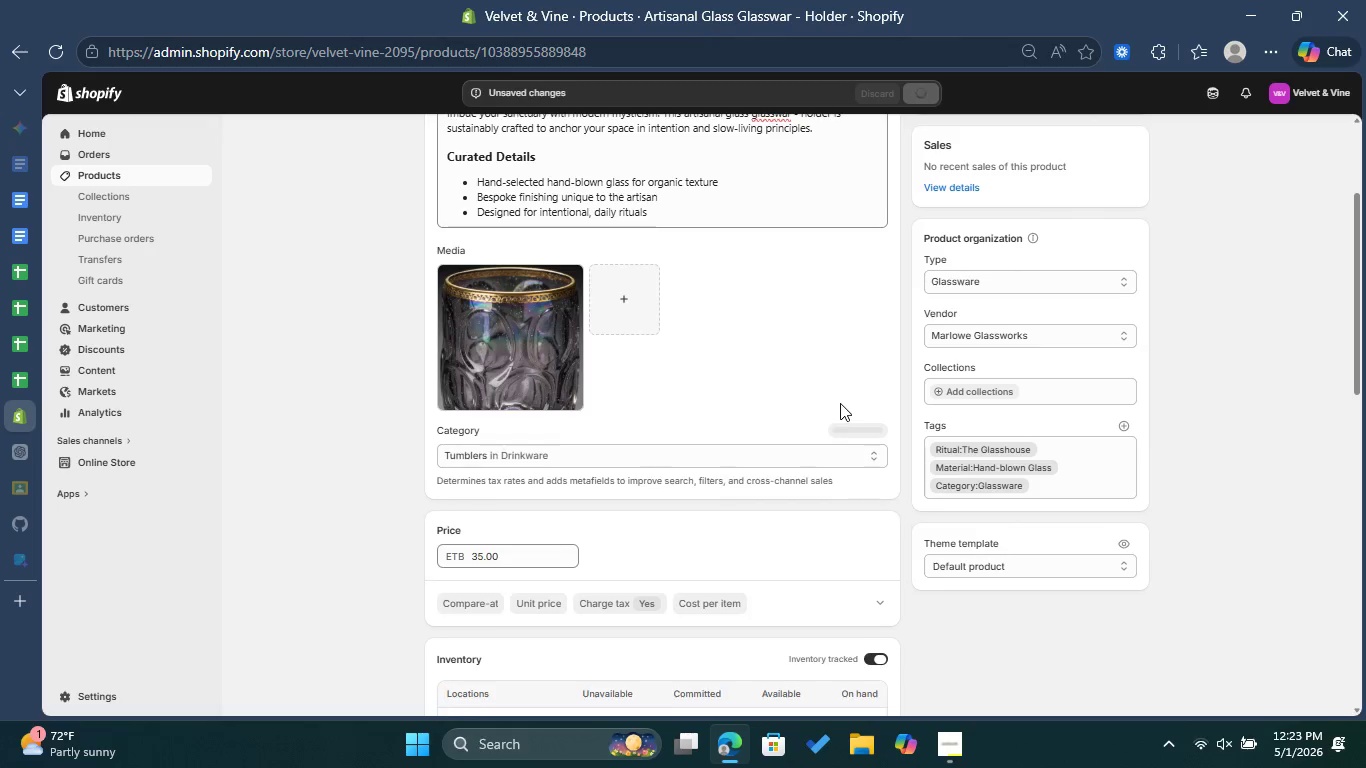 
scroll: coordinate [840, 373], scroll_direction: down, amount: 9.0
 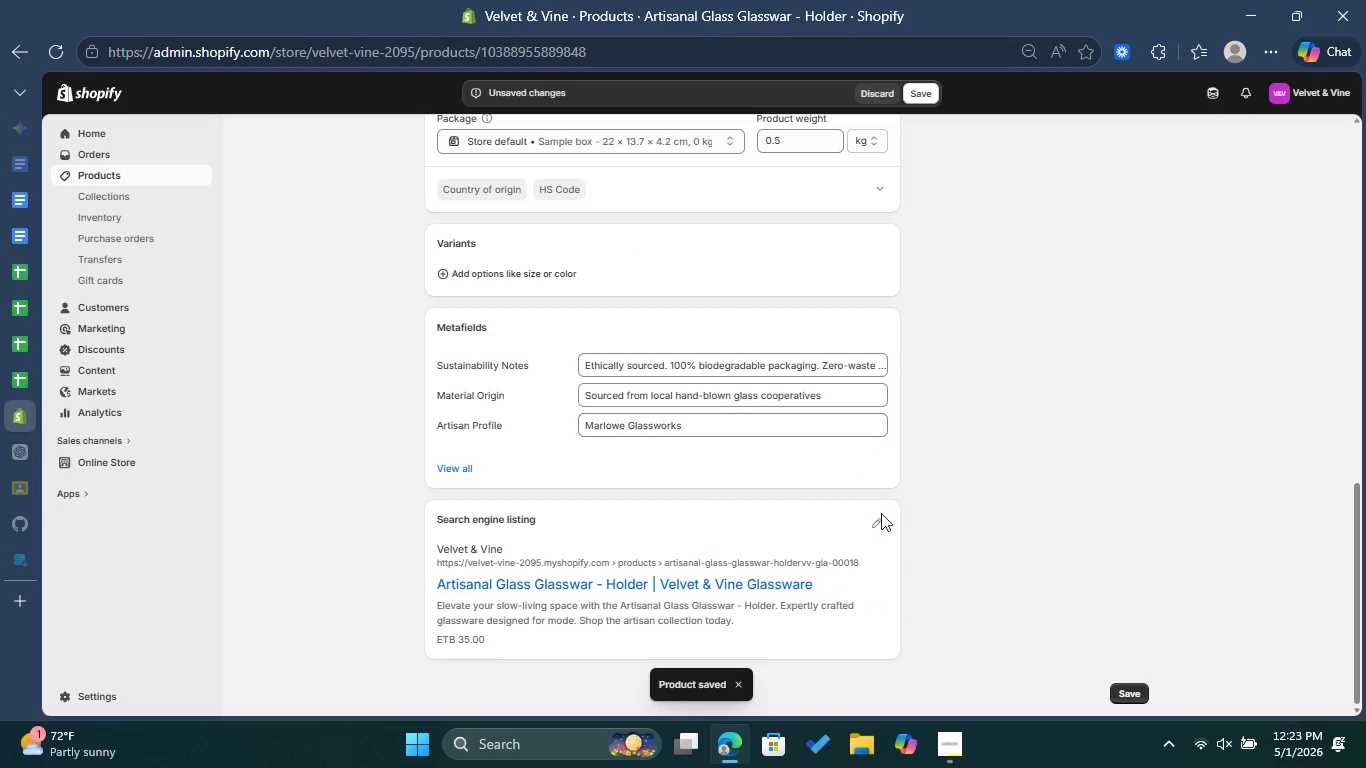 
left_click([881, 516])
 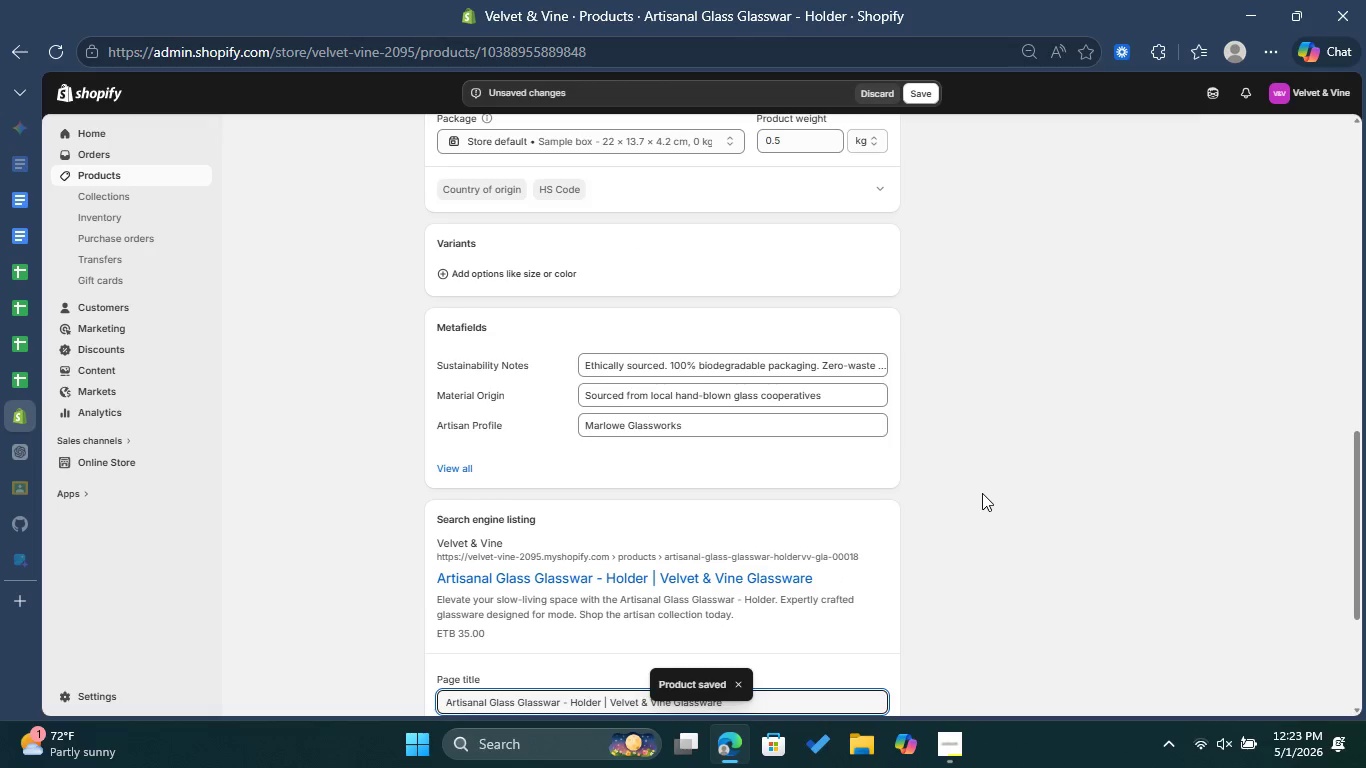 
scroll: coordinate [982, 493], scroll_direction: down, amount: 4.0
 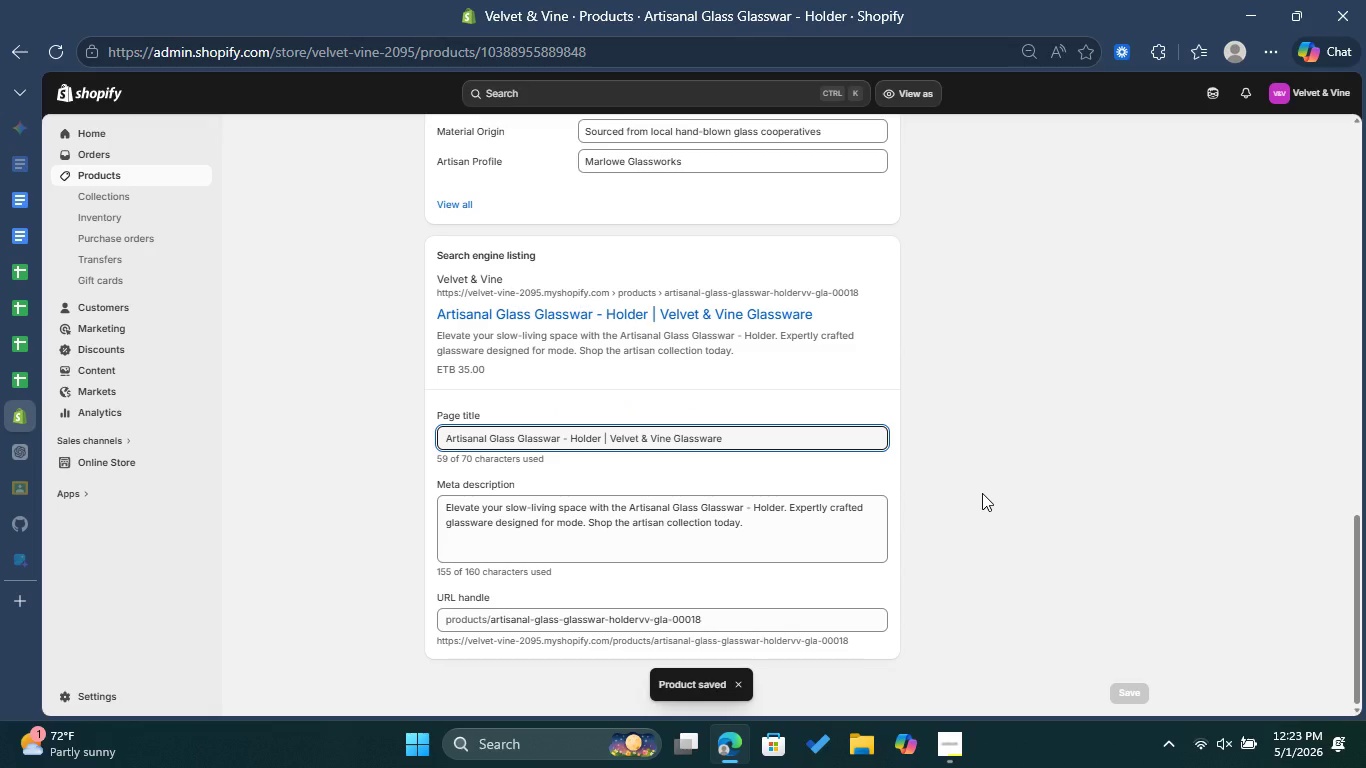 
scroll: coordinate [981, 487], scroll_direction: up, amount: 19.0
 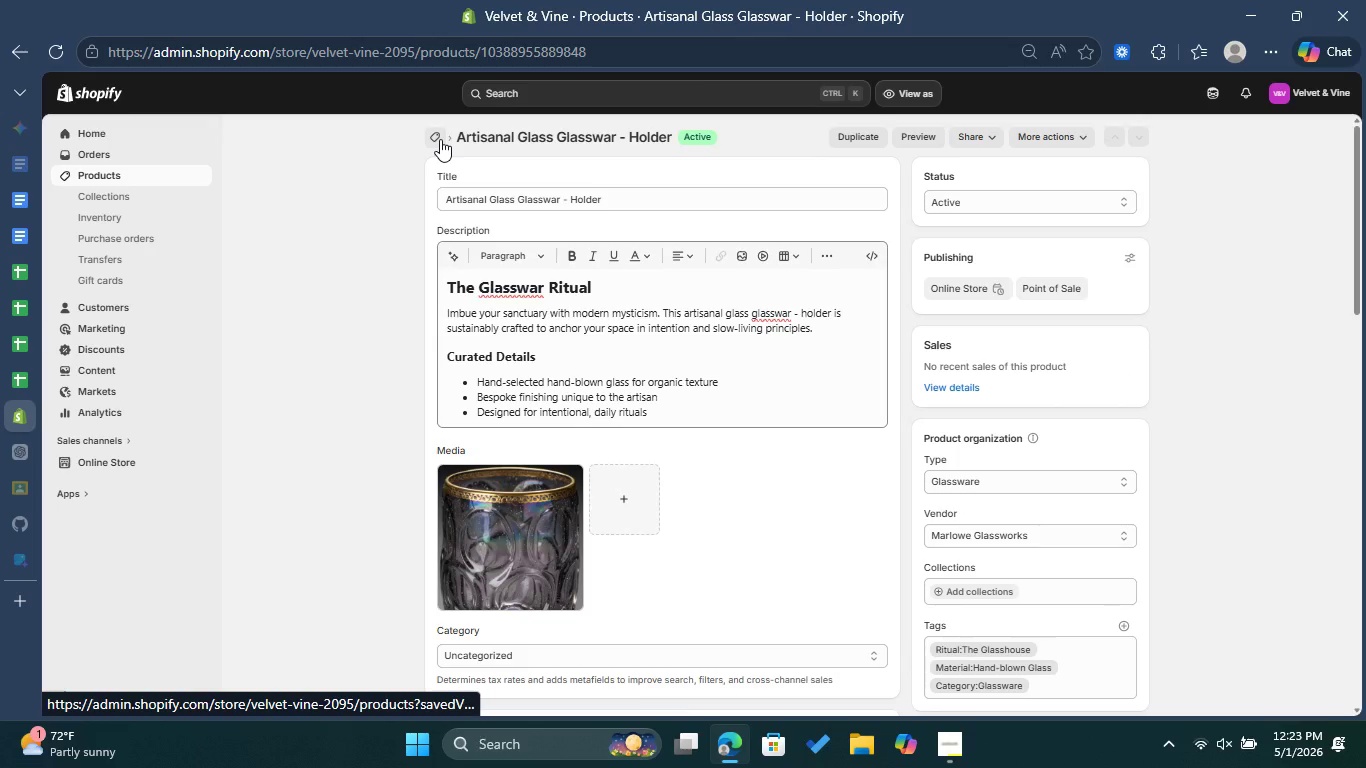 
scroll: coordinate [666, 444], scroll_direction: down, amount: 2.0
 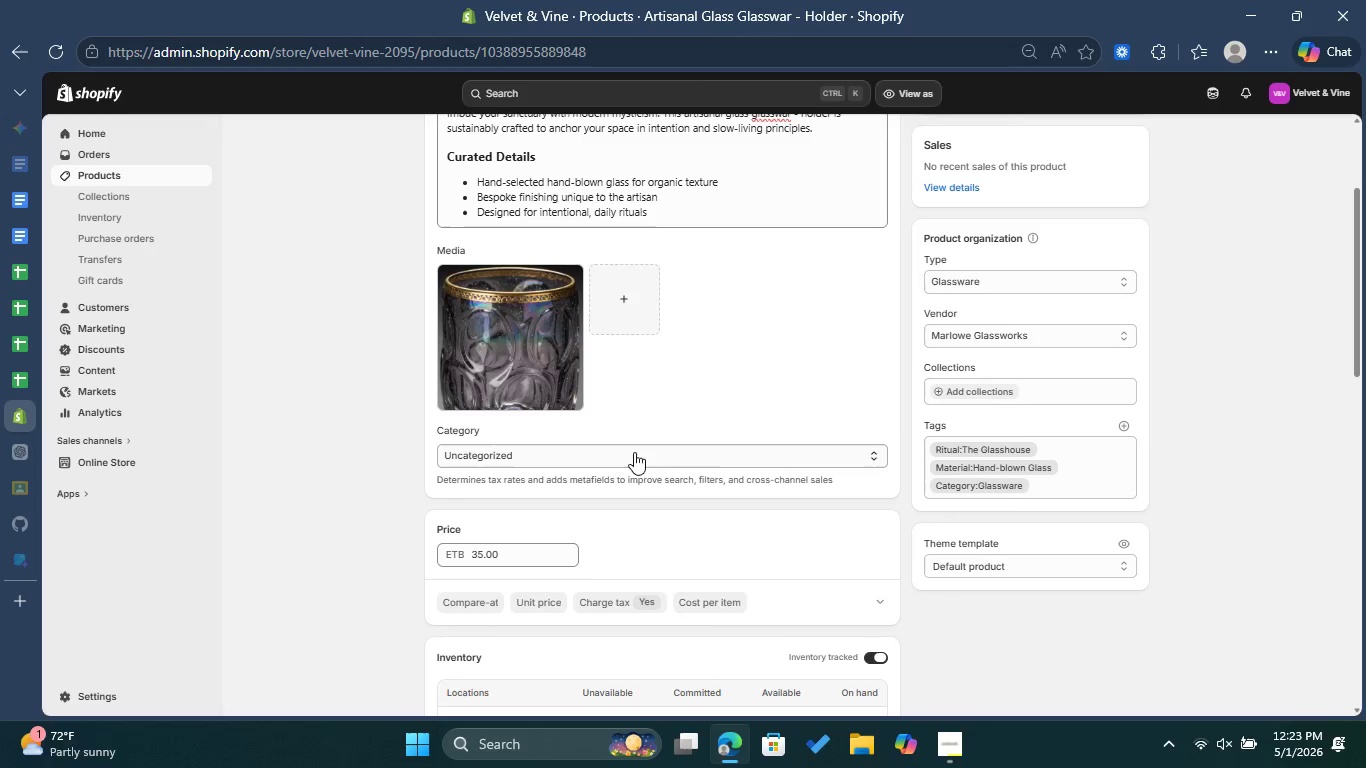 
left_click([634, 452])
 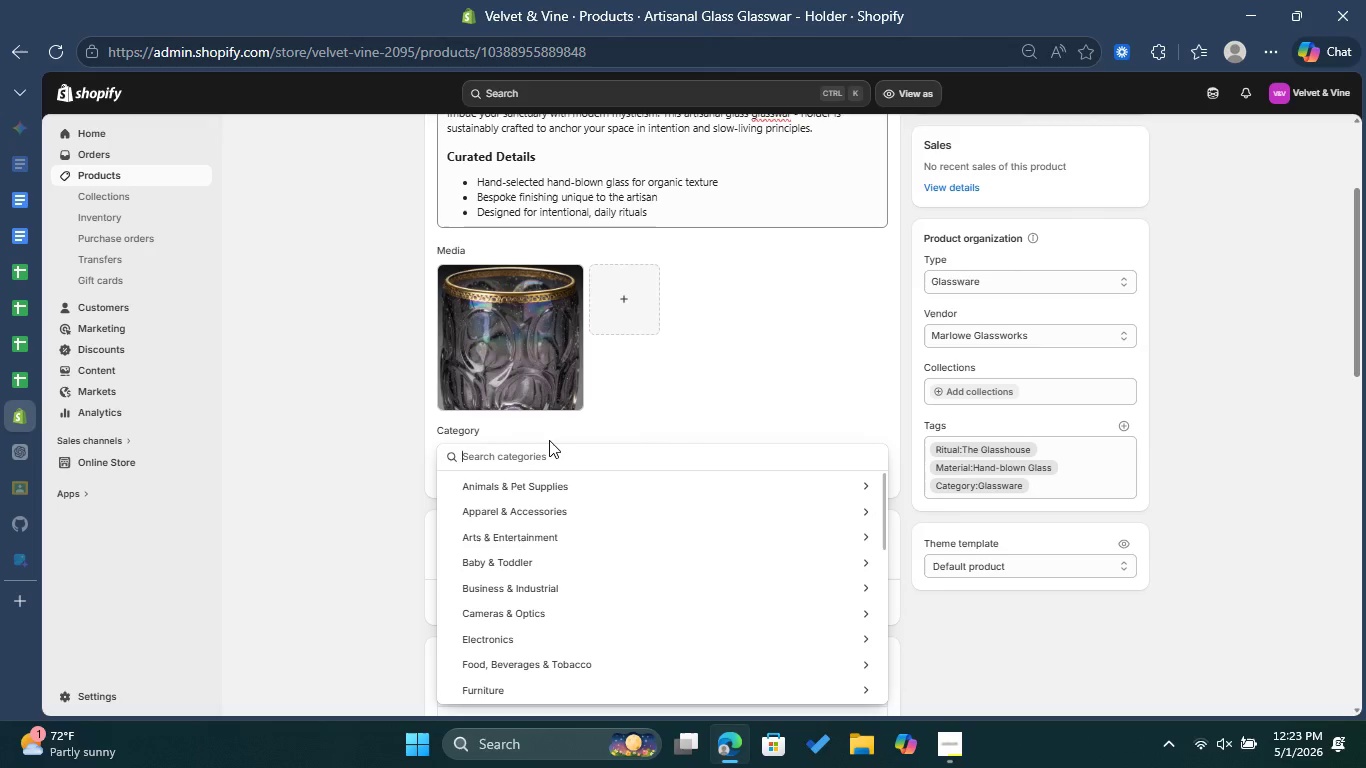 
type(glass)
 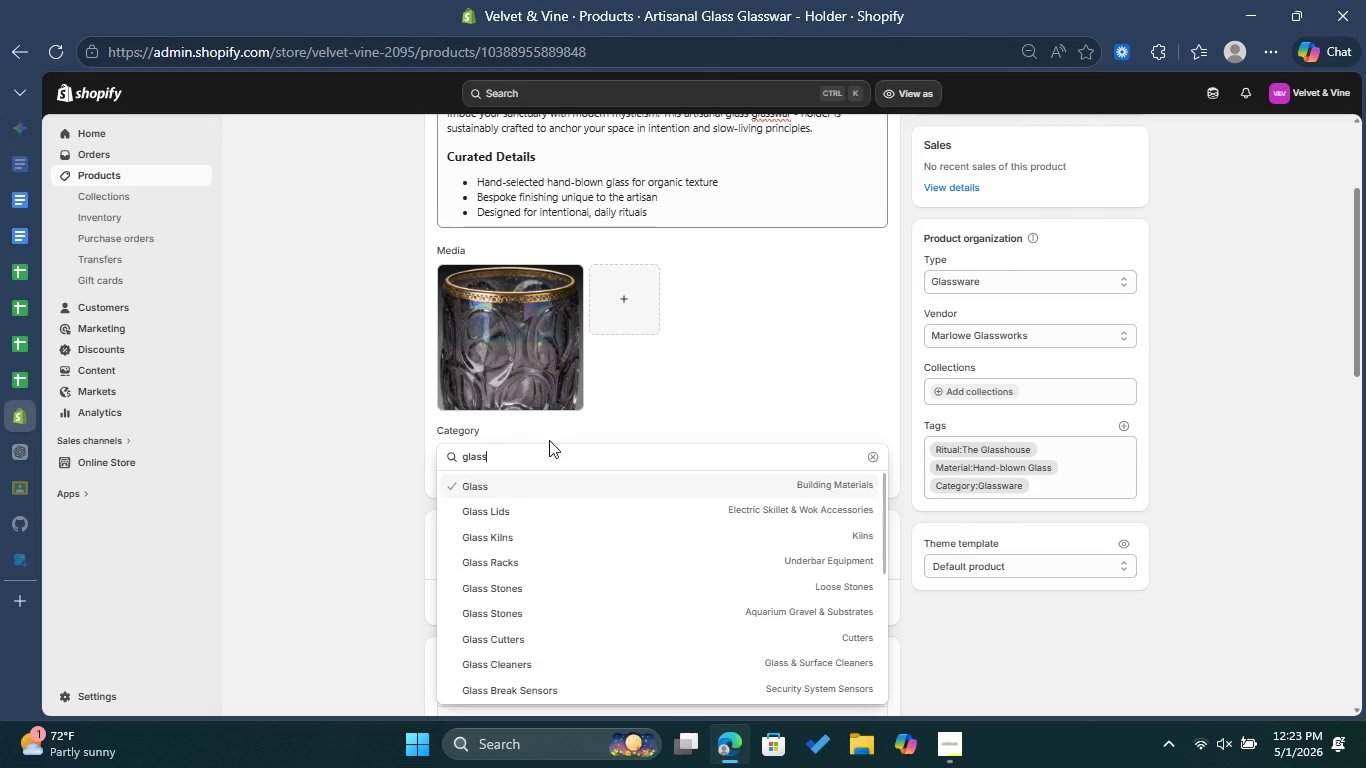 
type(ware)
key(Backspace)
key(Backspace)
key(Backspace)
key(Backspace)
key(Backspace)
 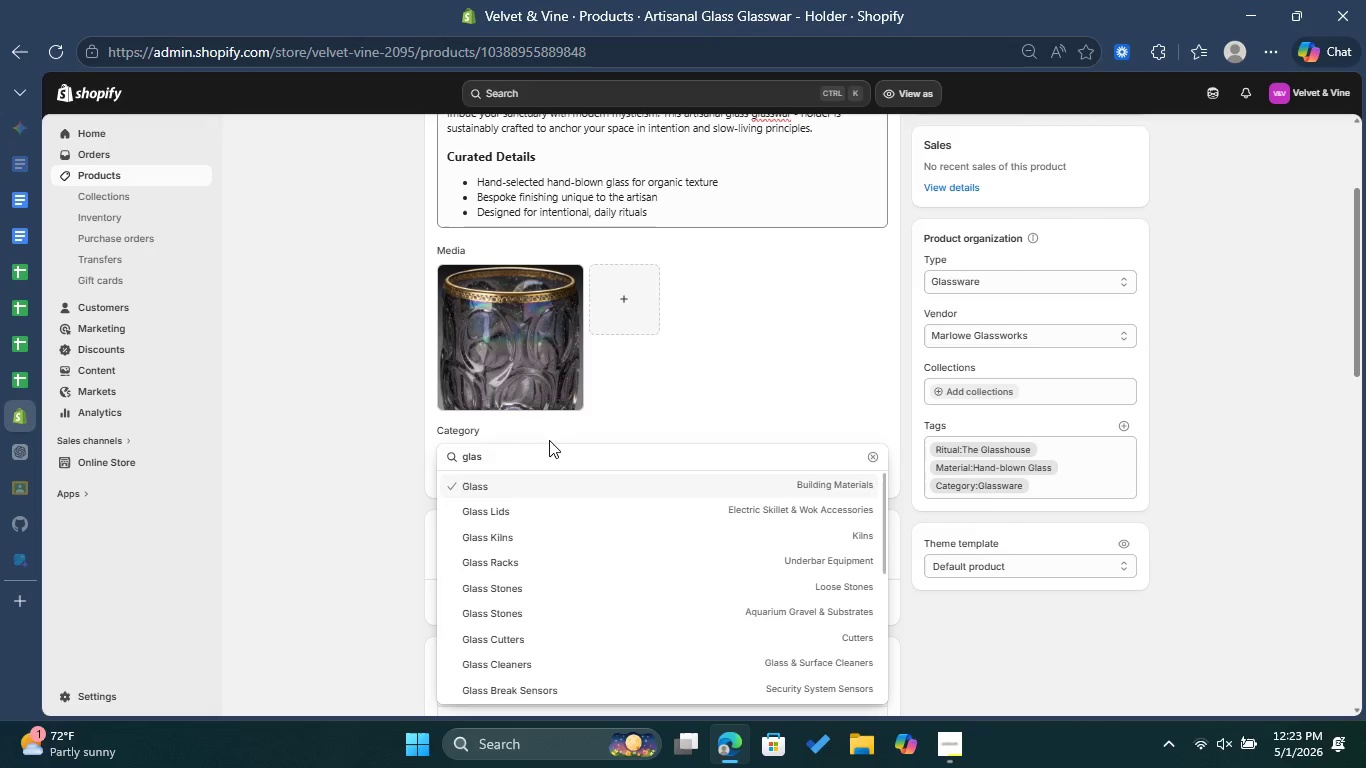 
scroll: coordinate [590, 562], scroll_direction: down, amount: 4.0
 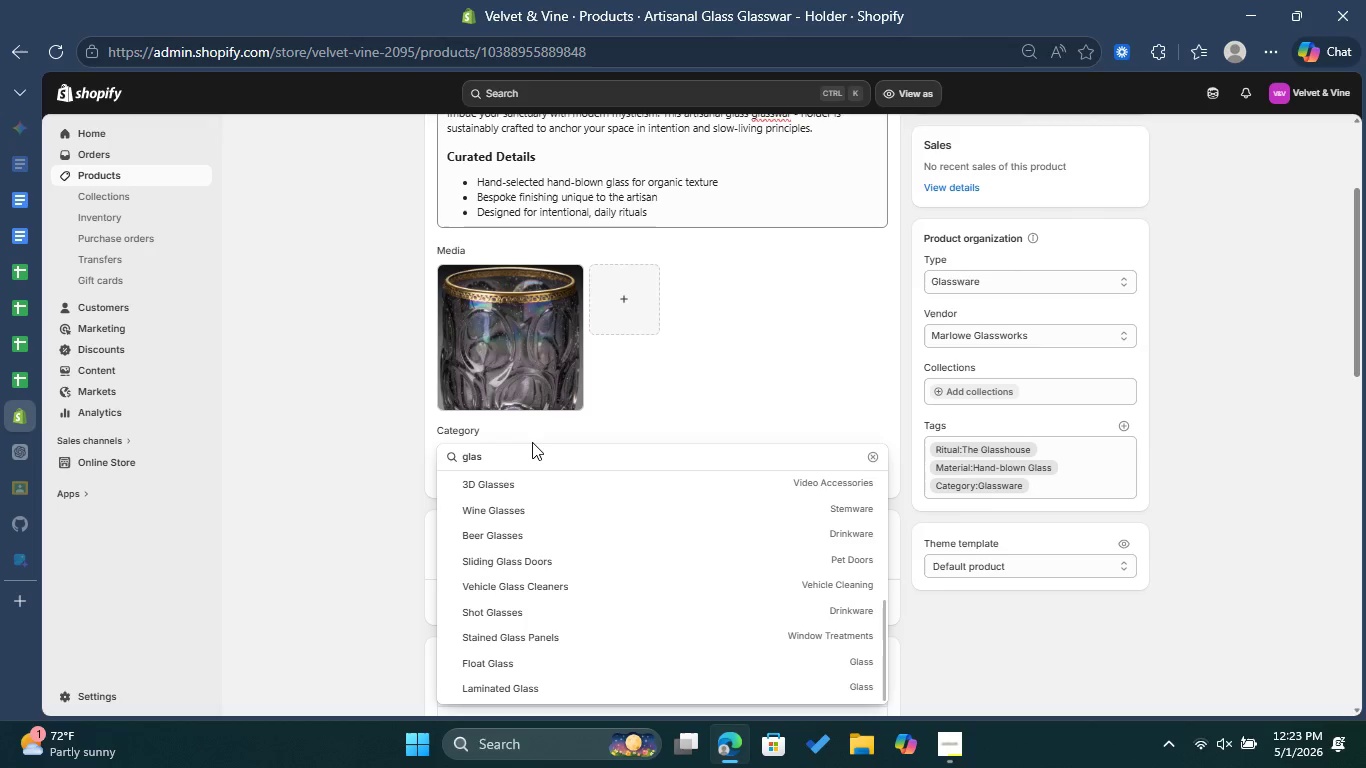 
key(Backspace)
key(Backspace)
key(Backspace)
key(Backspace)
type(home)
 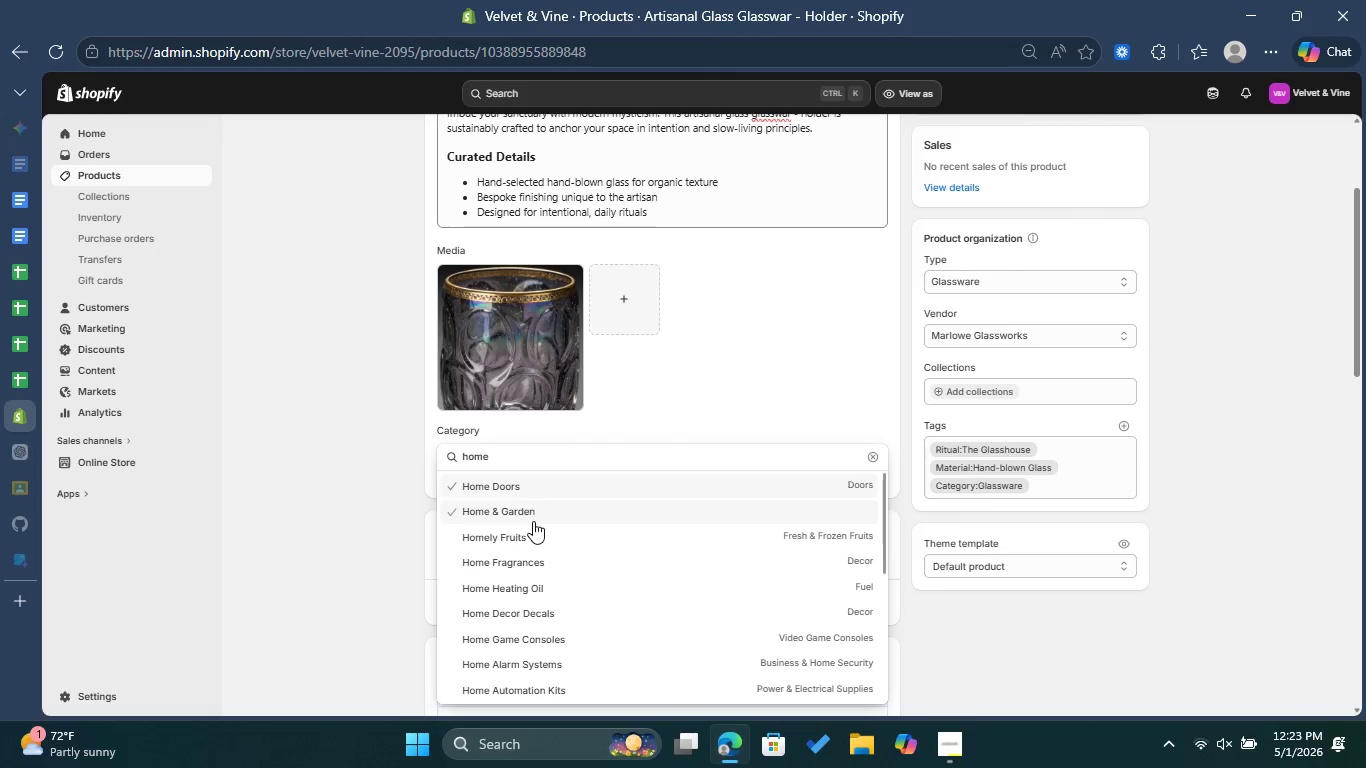 
scroll: coordinate [542, 523], scroll_direction: down, amount: 7.0
 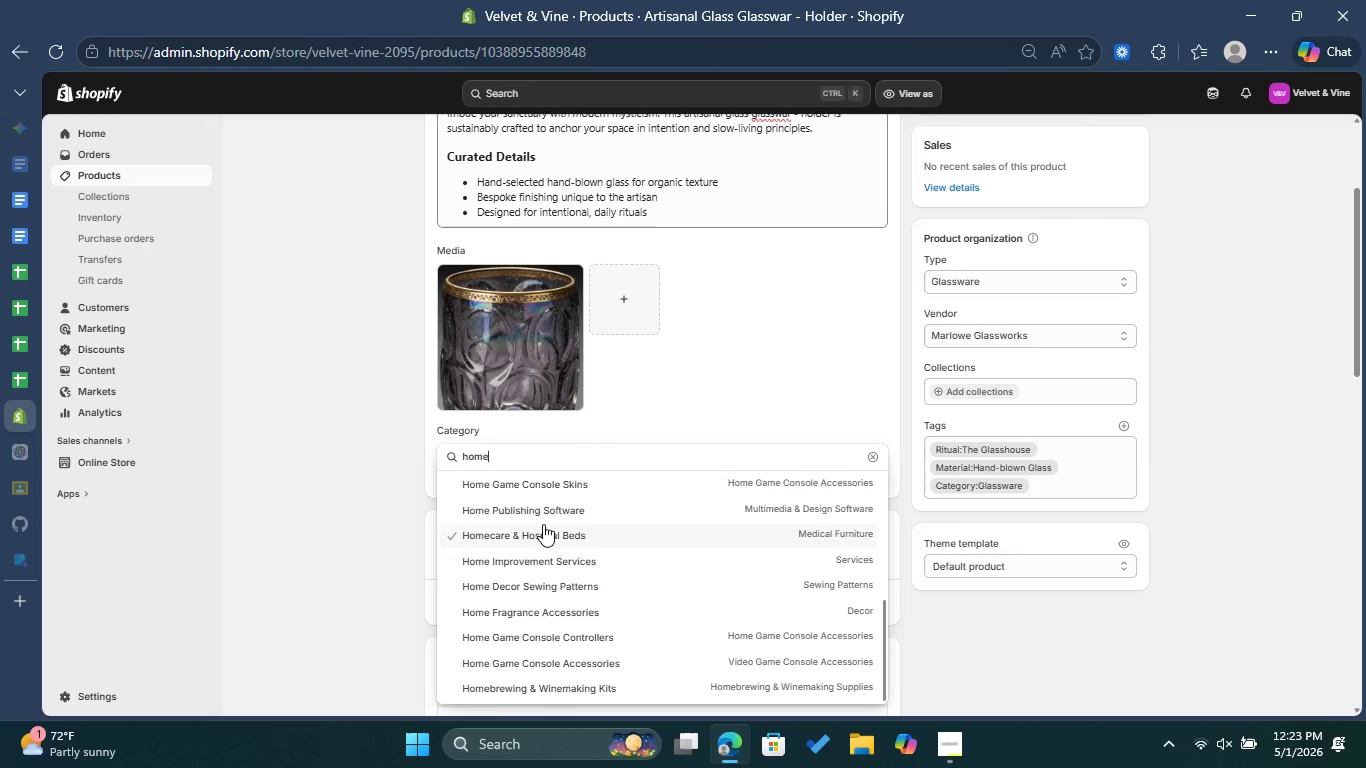 
key(Space)
 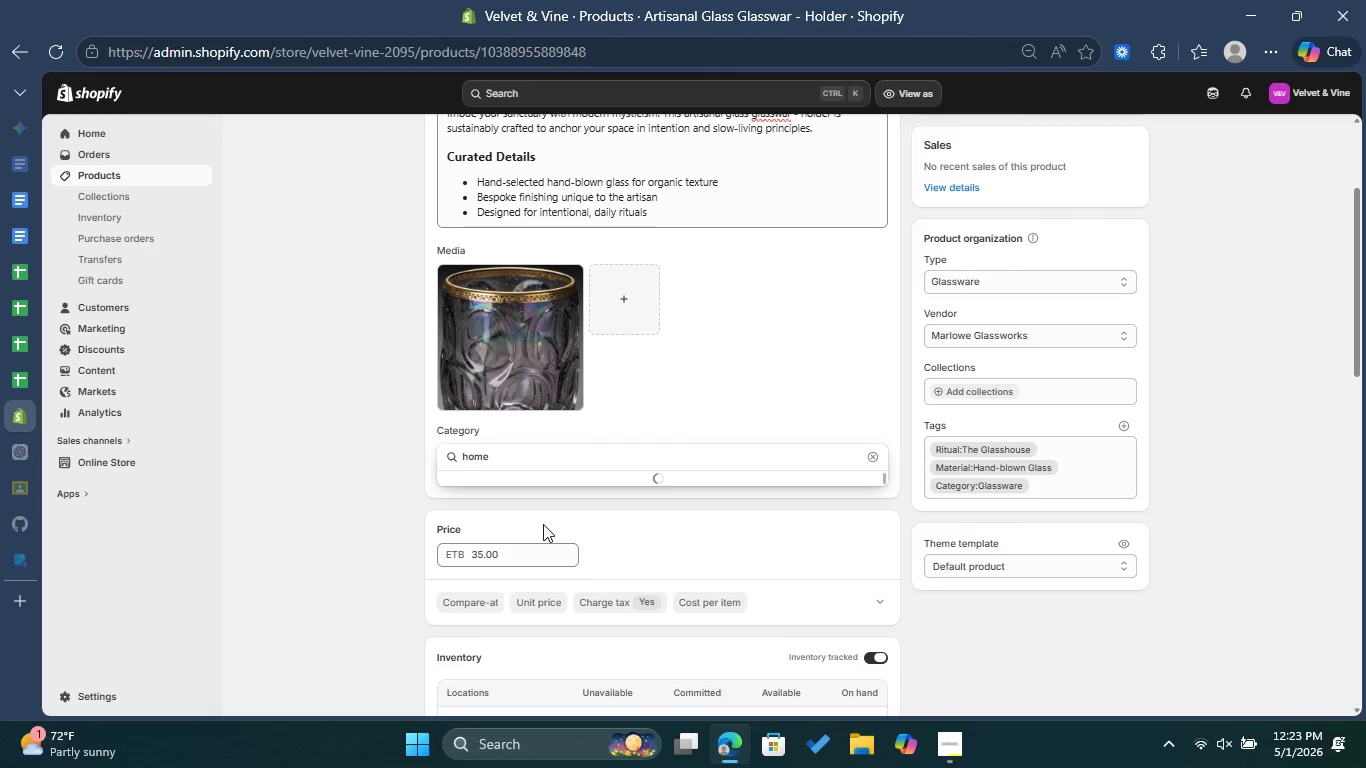 
key(Shift+7)
 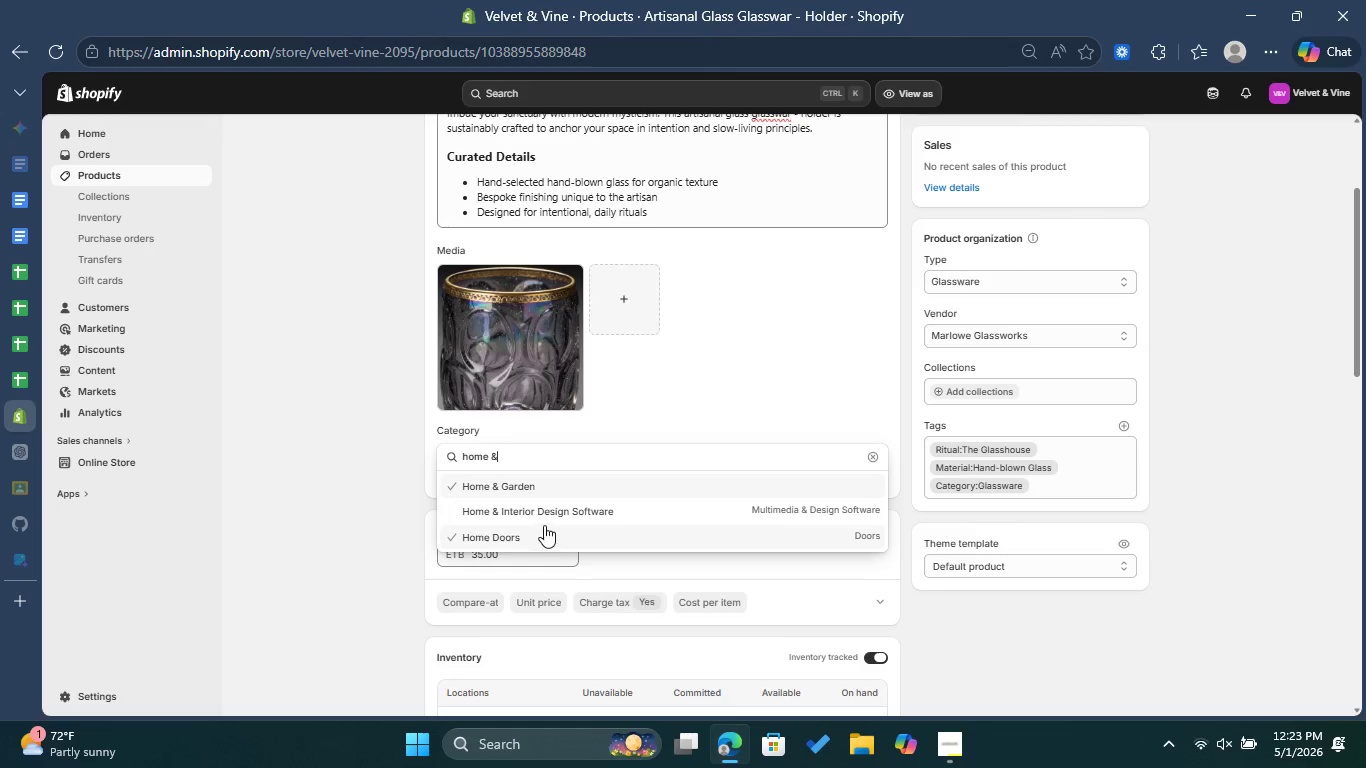 
type( dec)
 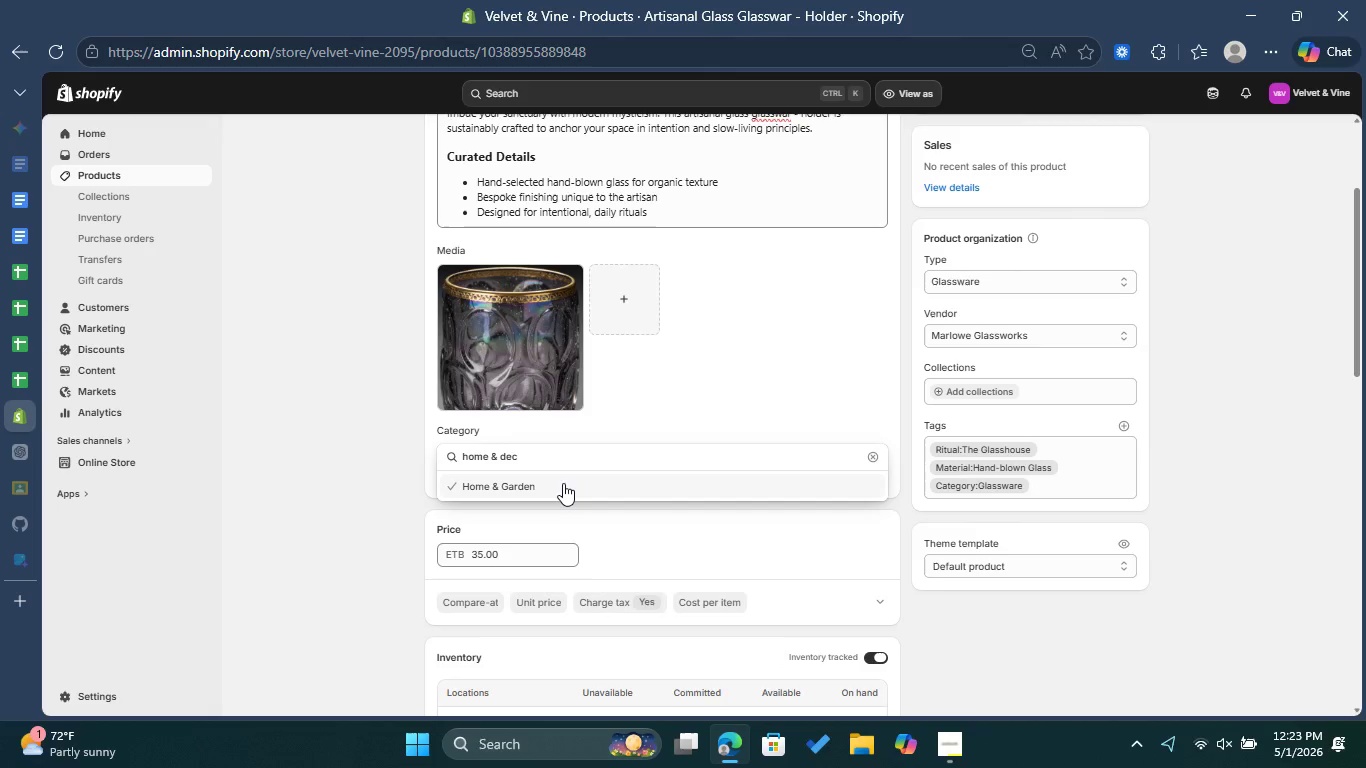 
type(or)
 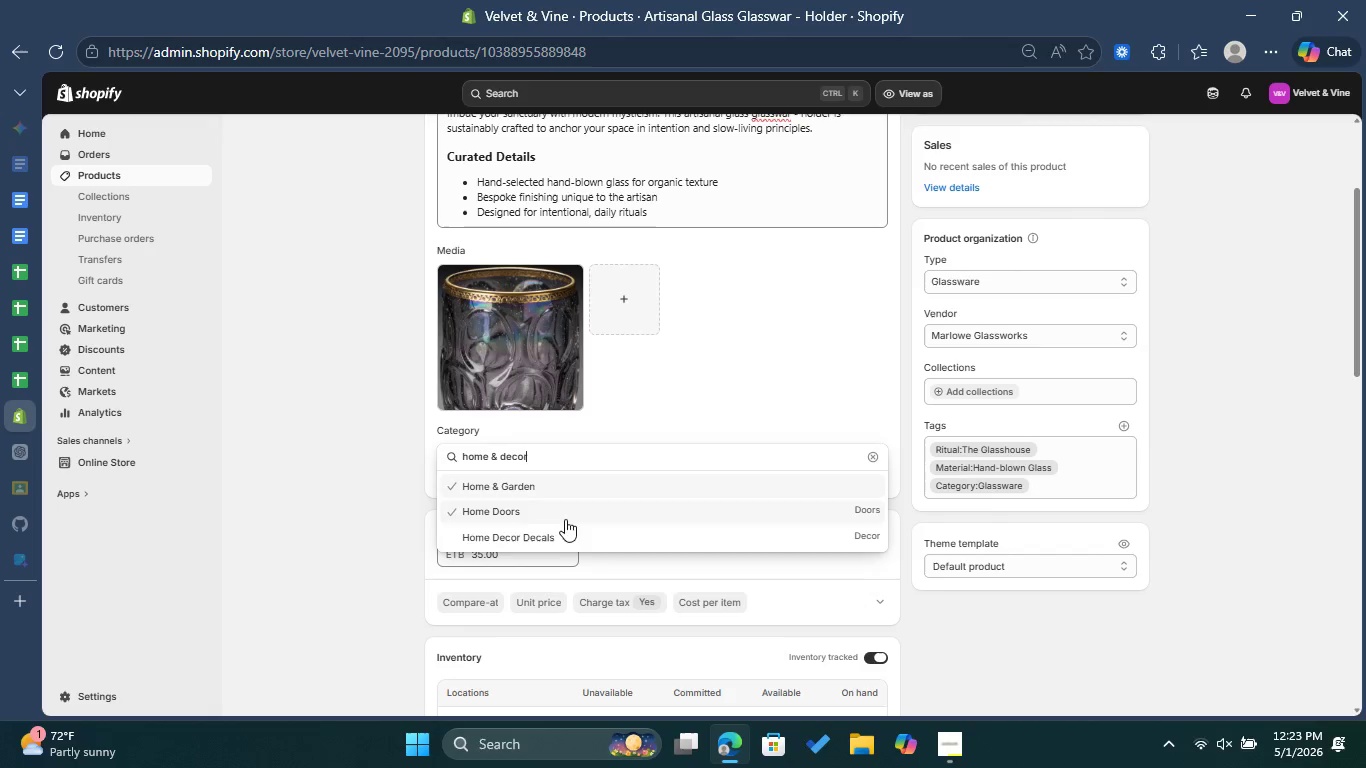 
wait(6.02)
 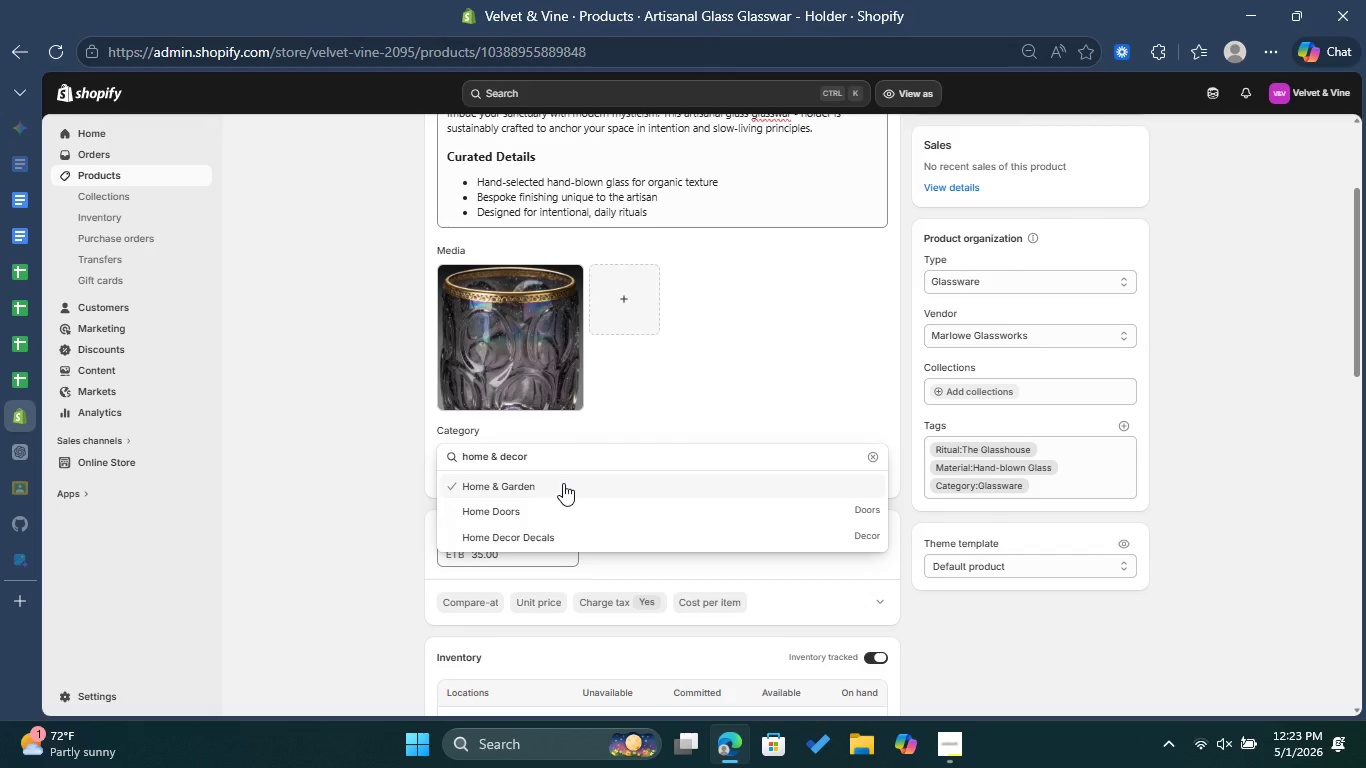 
scroll: coordinate [818, 286], scroll_direction: up, amount: 5.0
 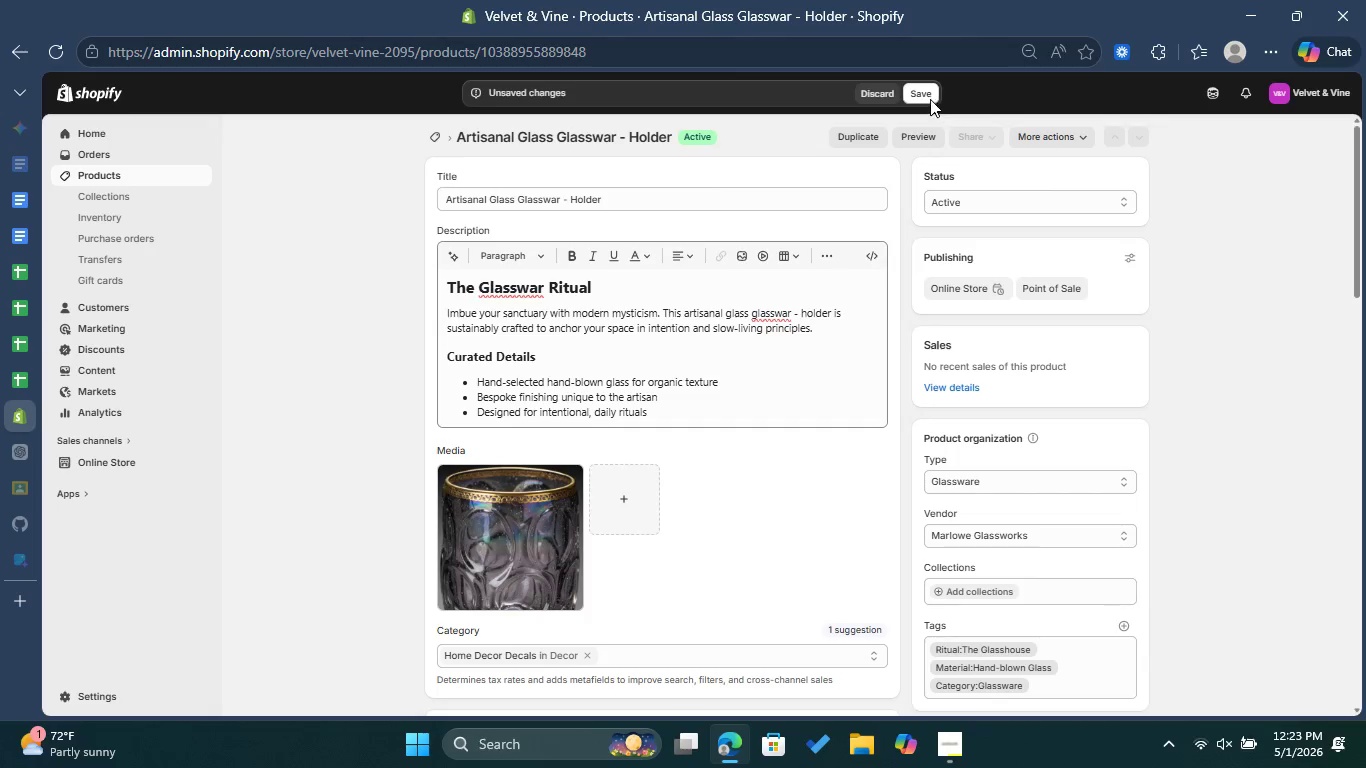 
left_click([930, 99])
 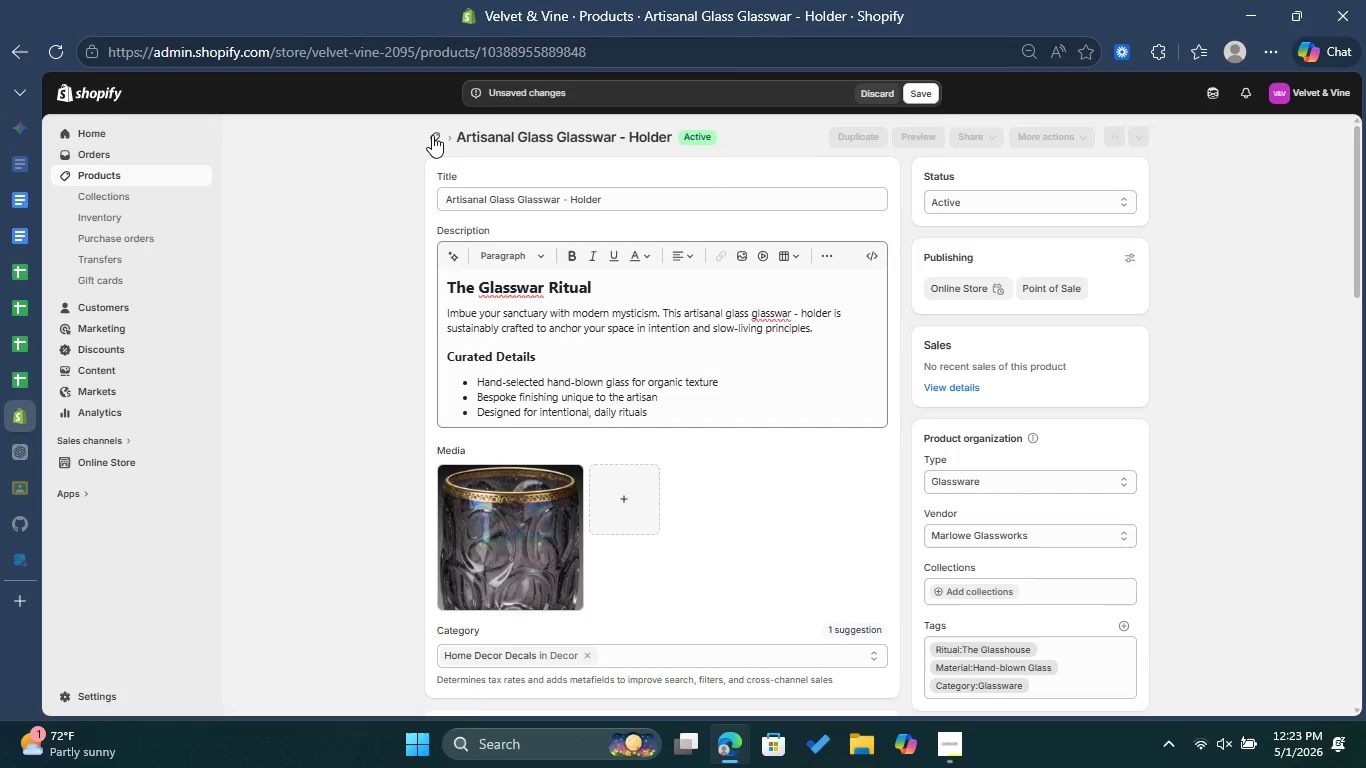 
left_click([432, 135])
 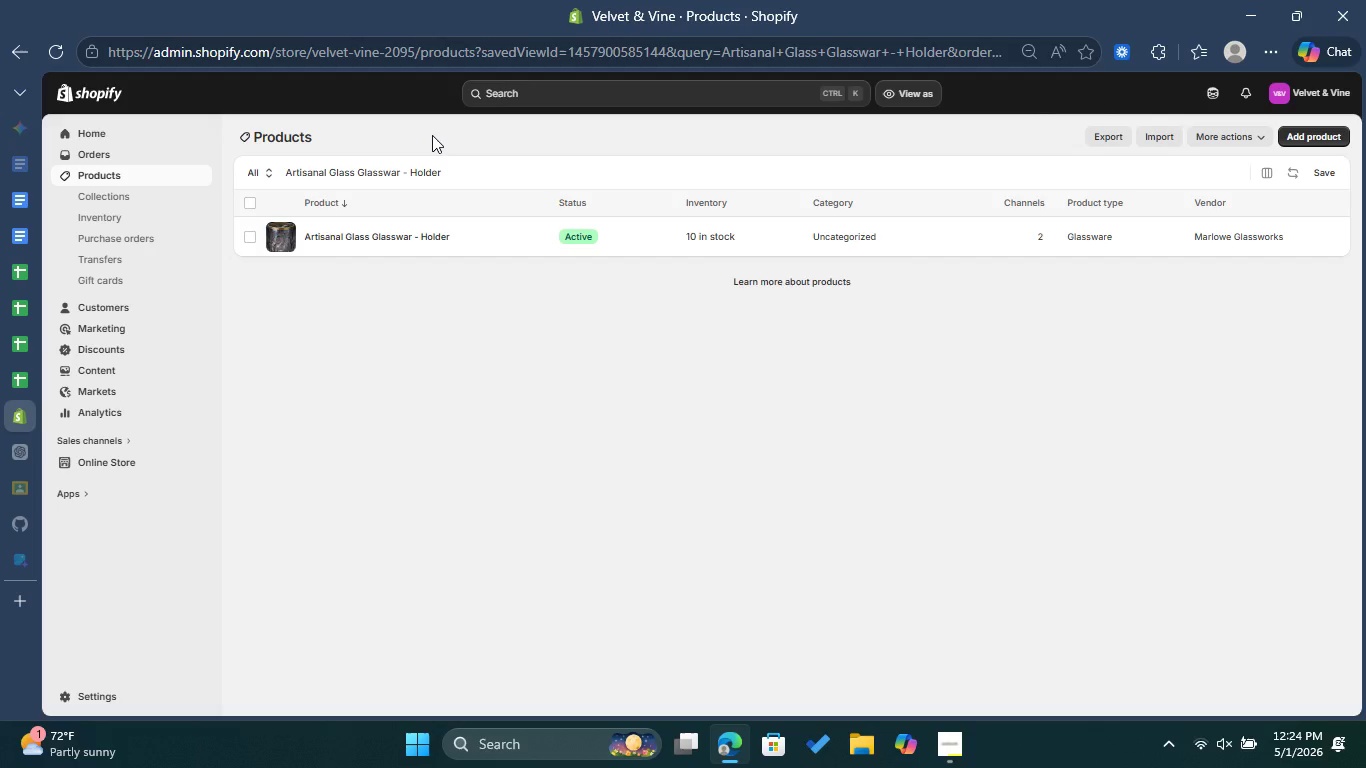 
wait(9.52)
 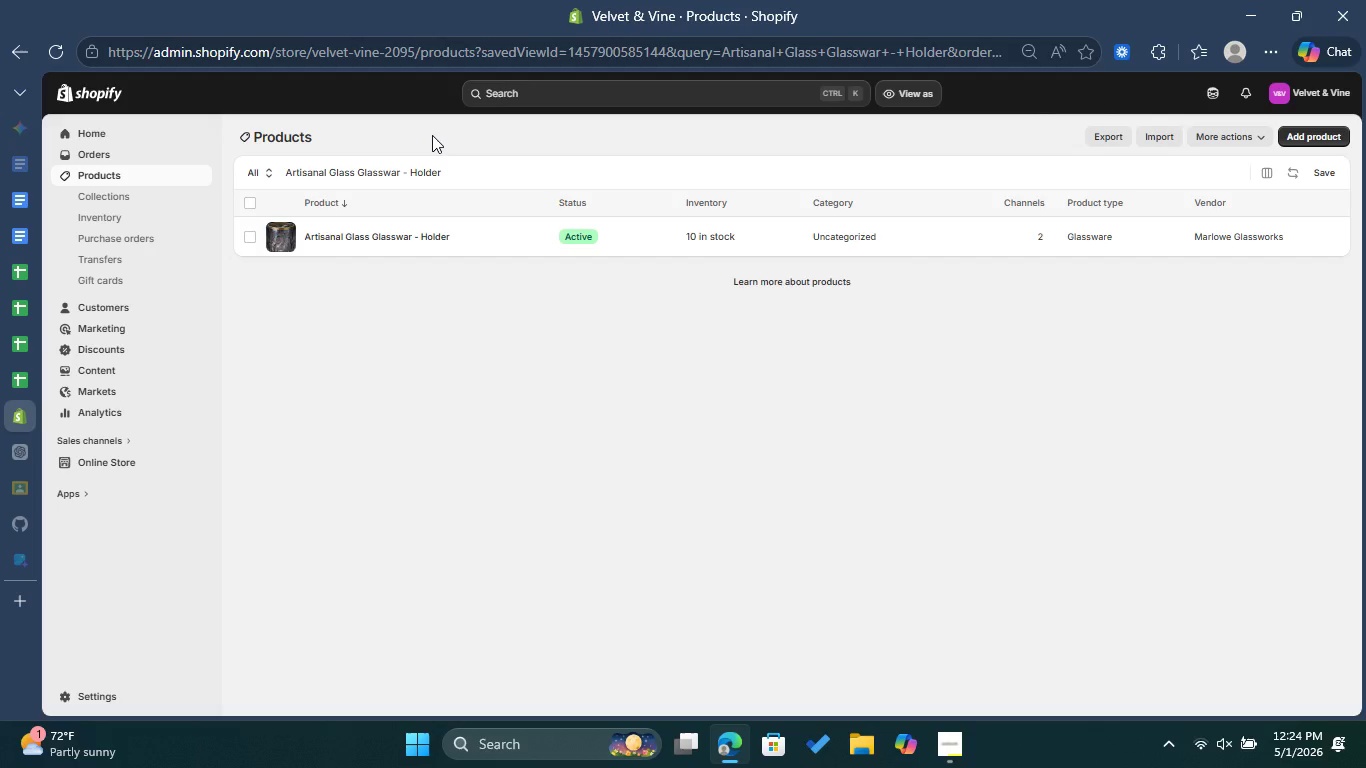 
left_click([457, 168])
 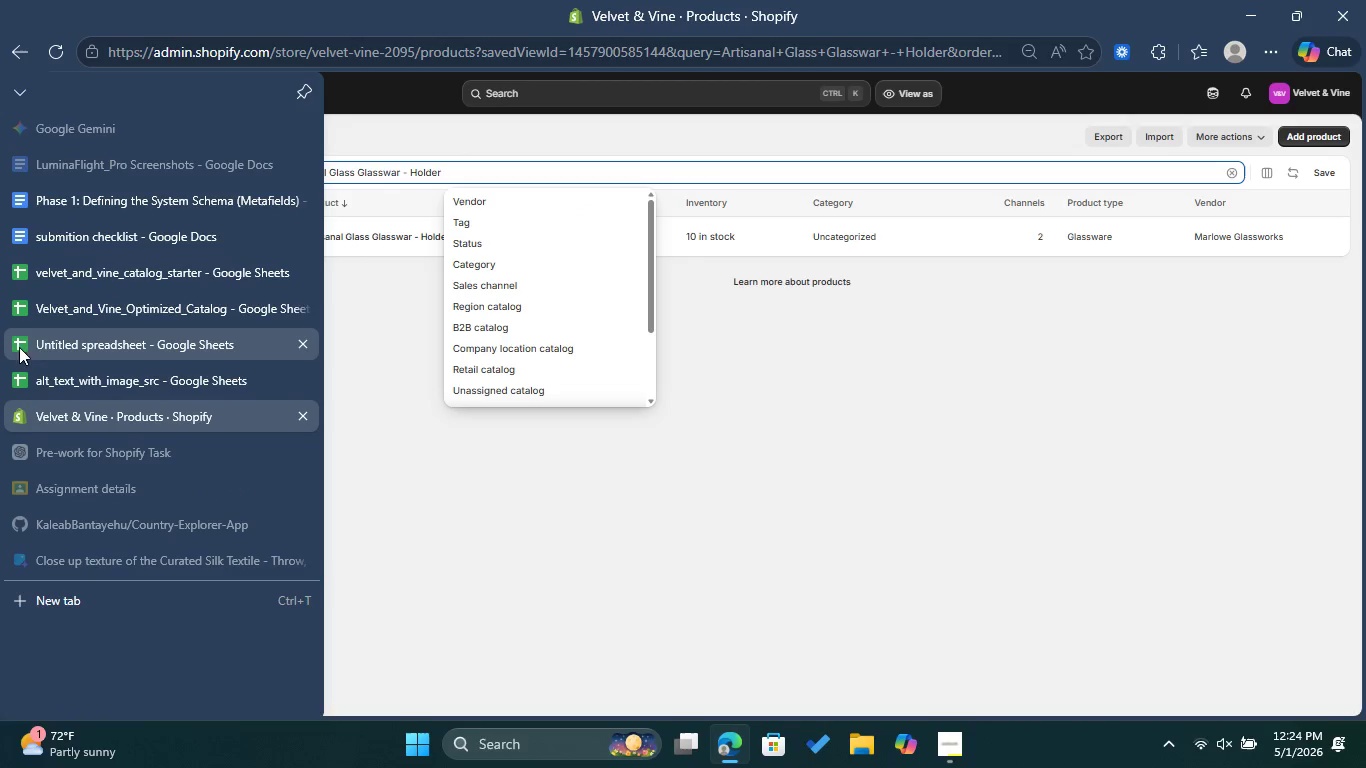 
left_click([68, 308])
 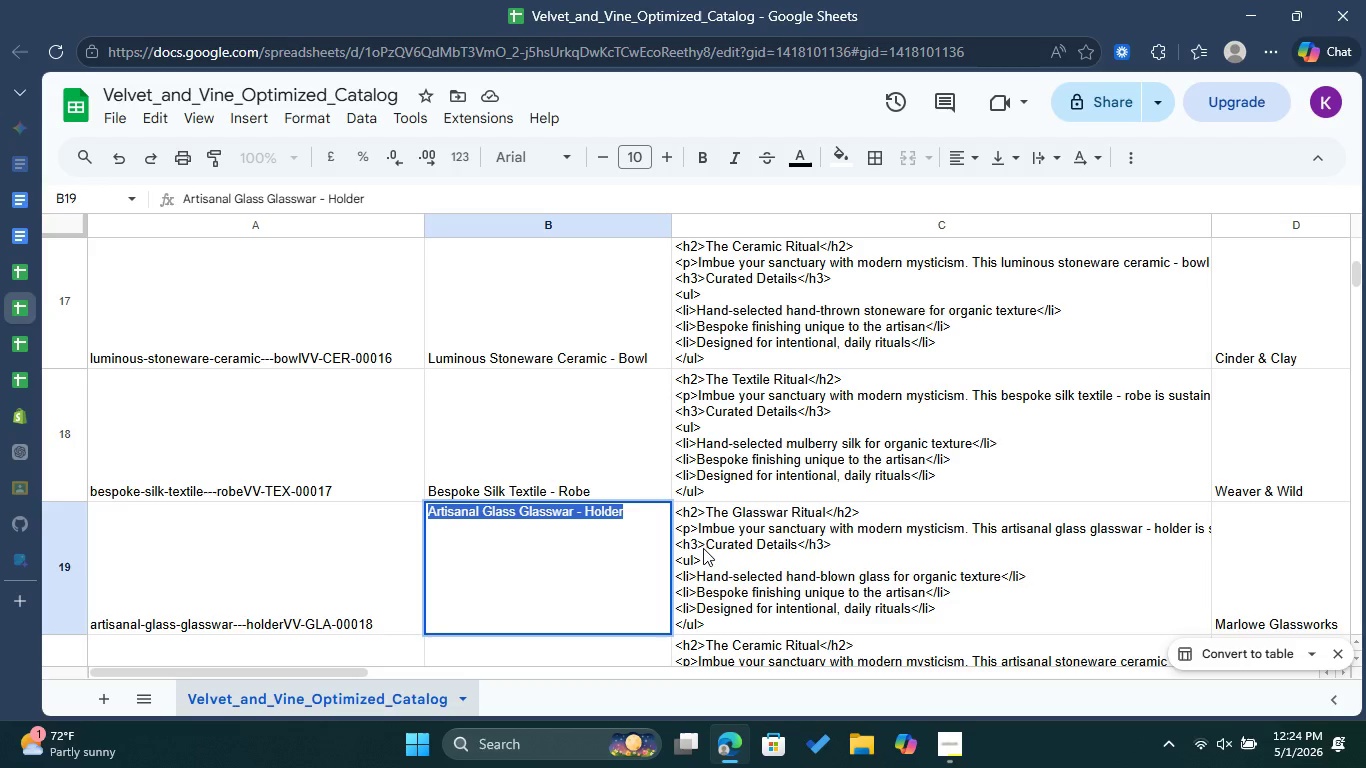 
left_click([731, 554])
 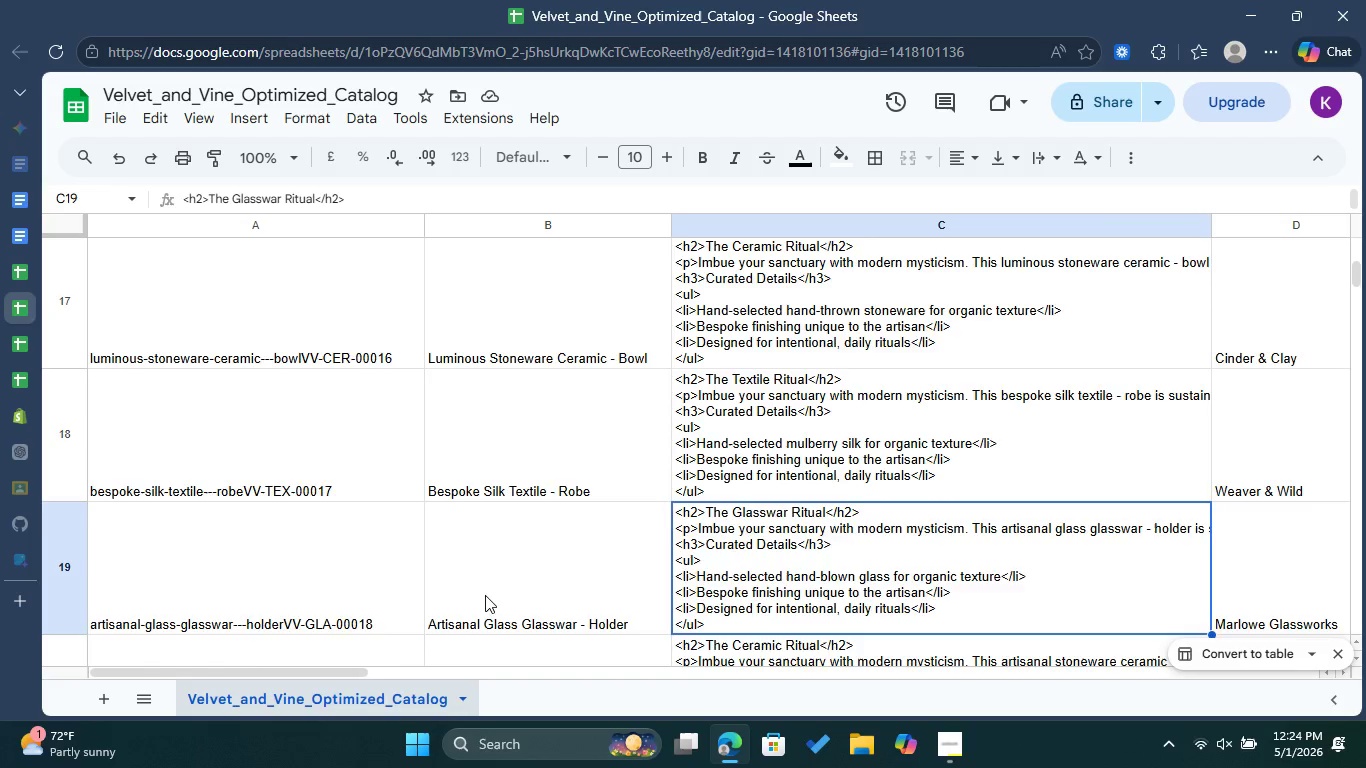 
scroll: coordinate [482, 595], scroll_direction: down, amount: 2.0
 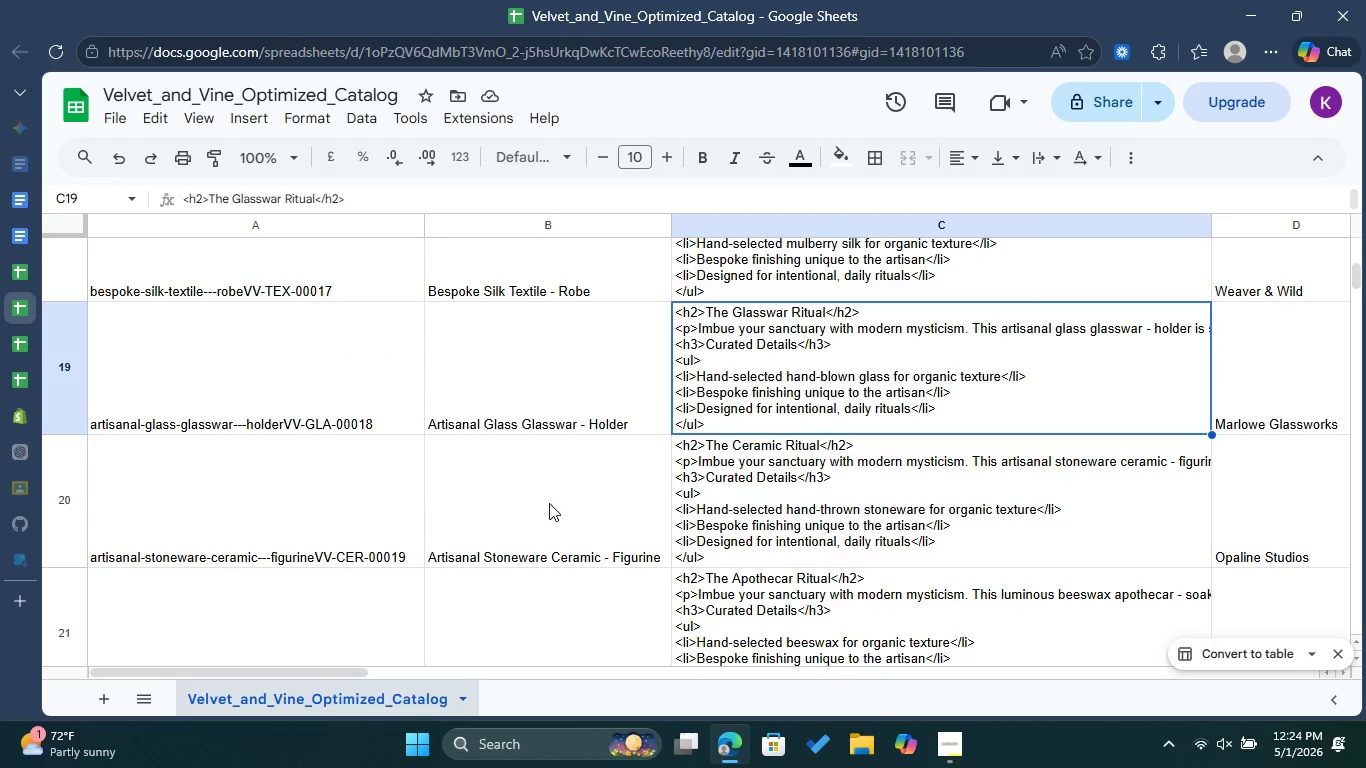 
double_click([549, 503])
 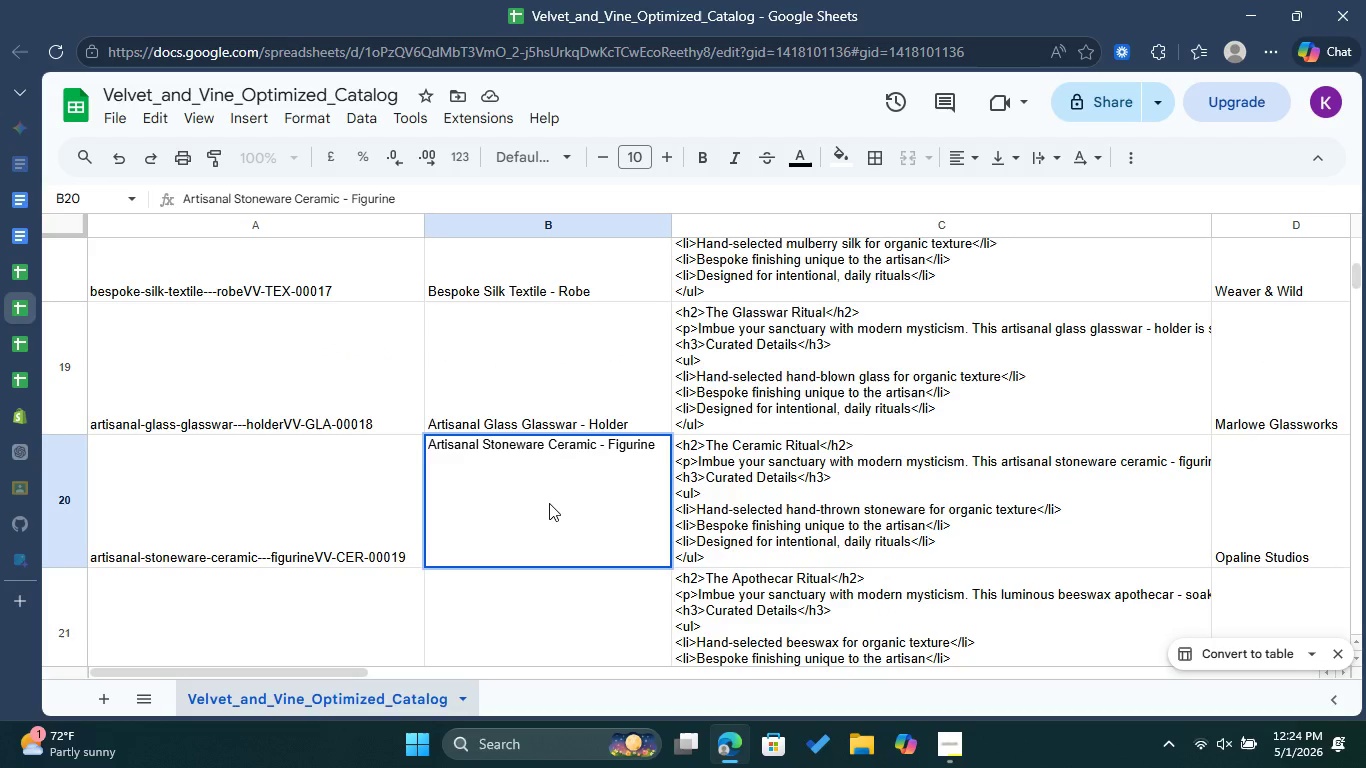 
key(Control+A)
 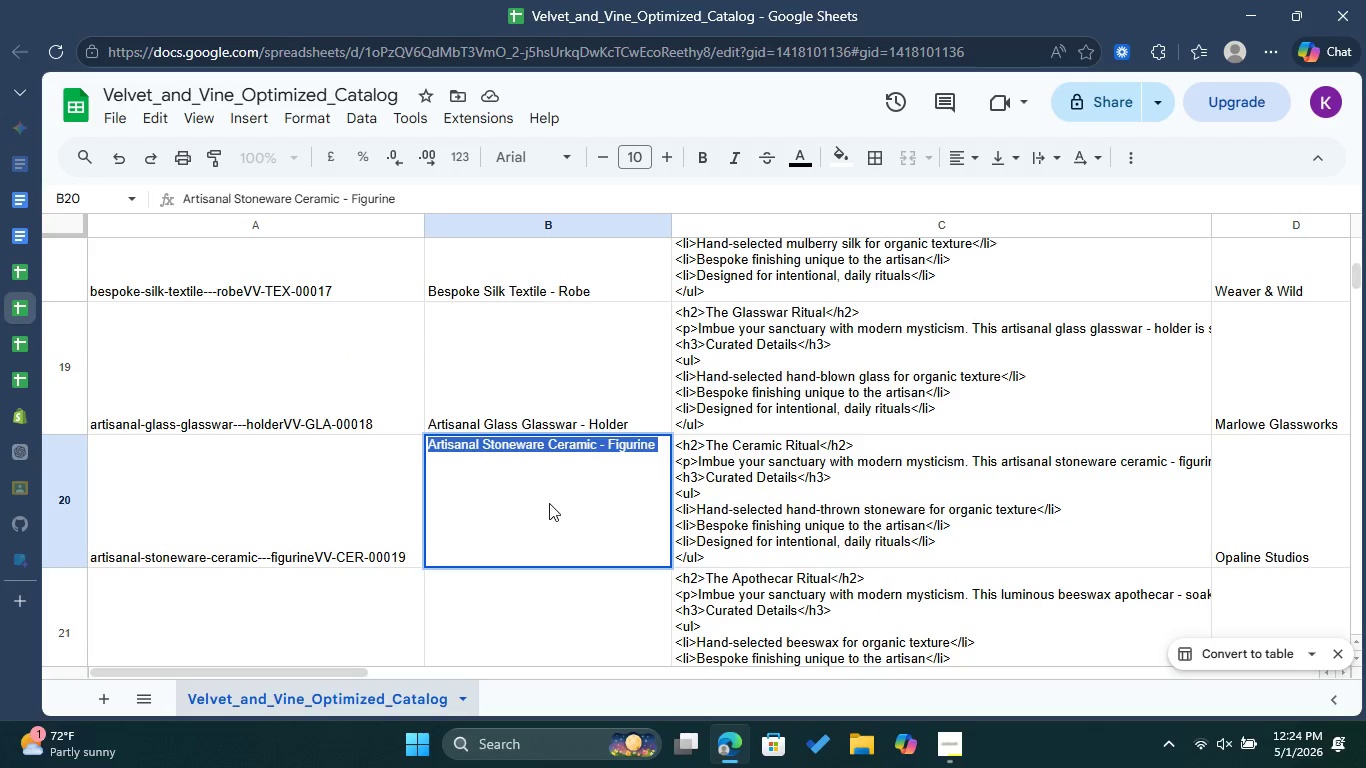 
key(Control+C)
 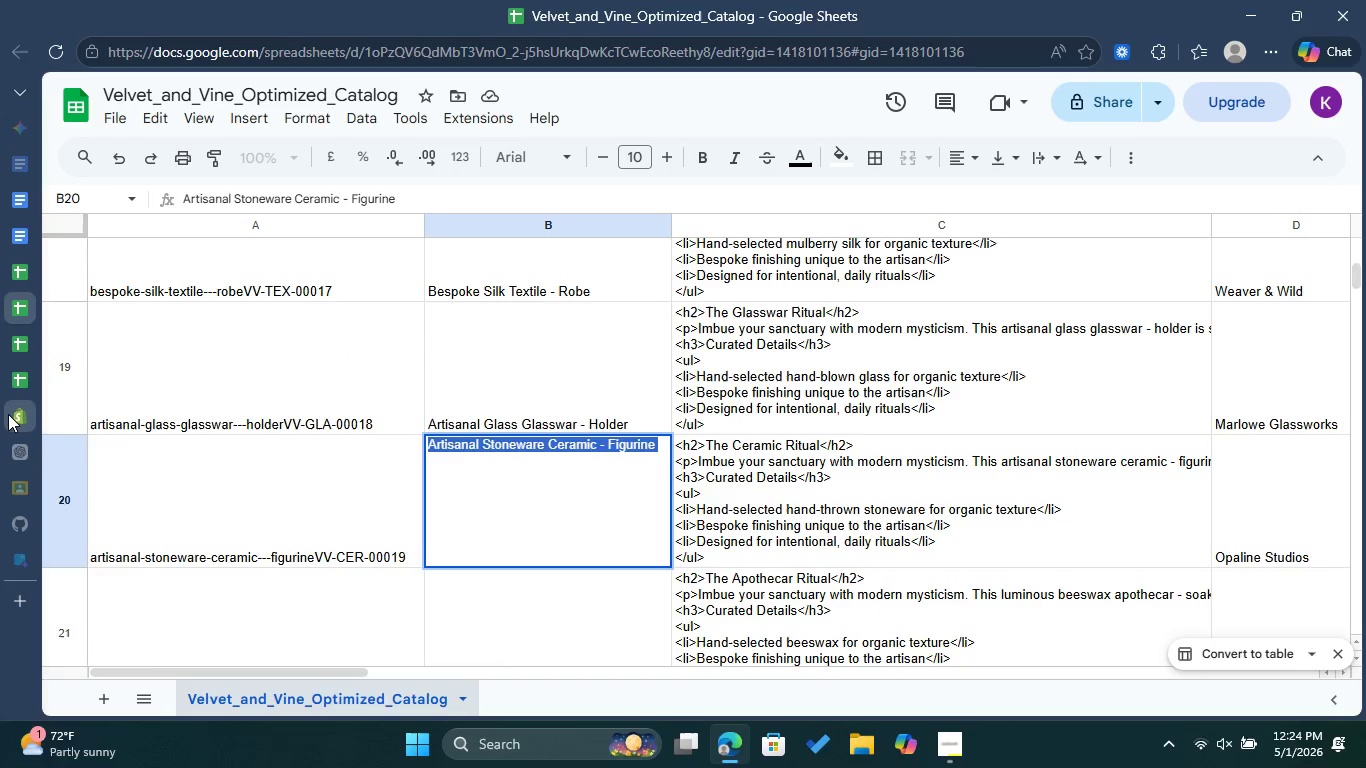 
left_click([7, 413])
 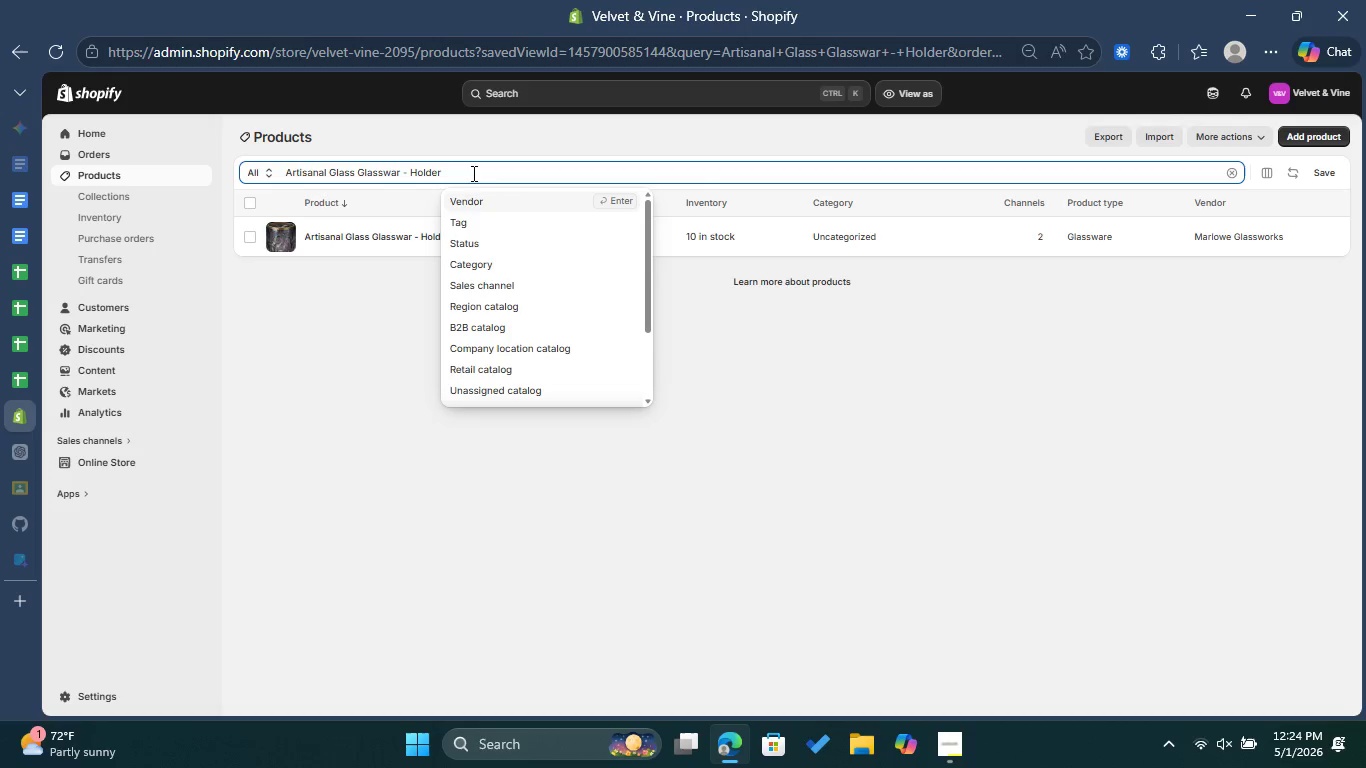 
left_click_drag(start_coordinate=[470, 166], to_coordinate=[281, 171])
 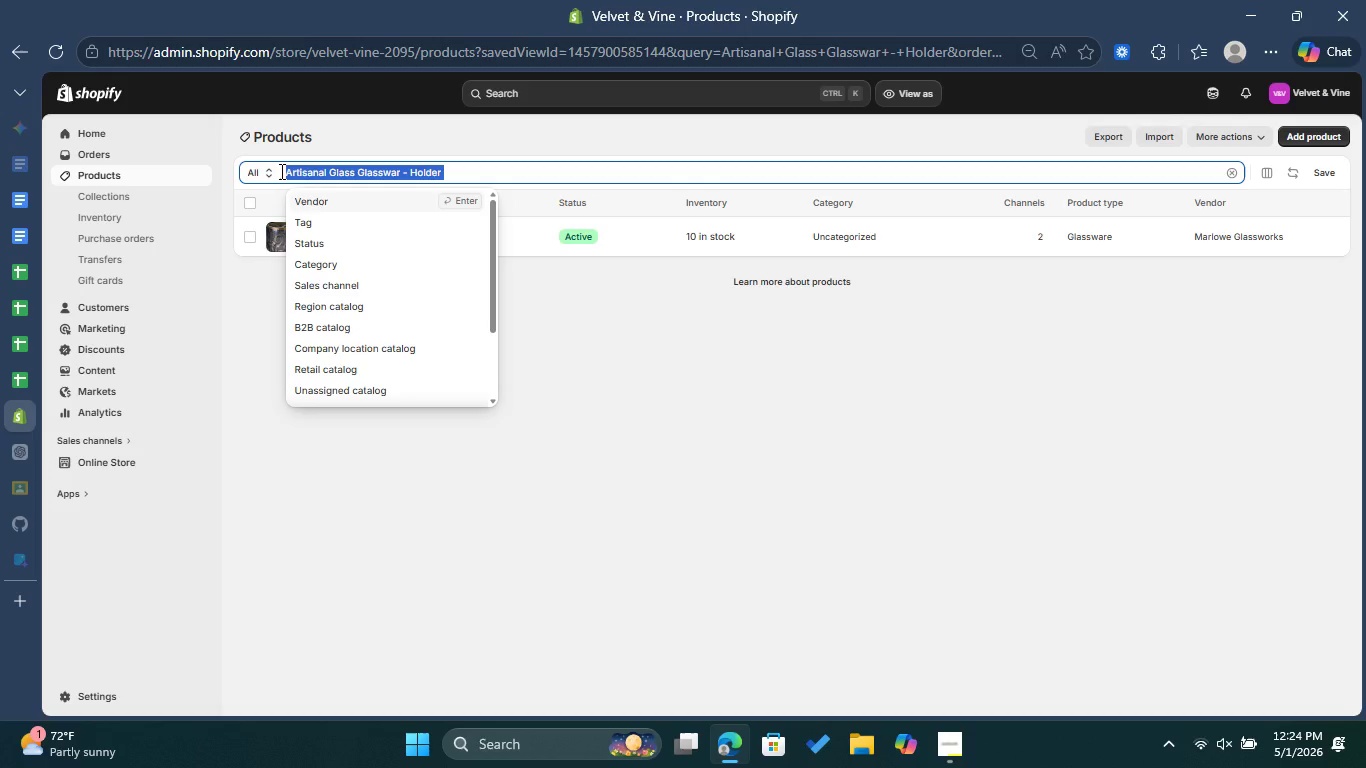 
key(Control+V)
 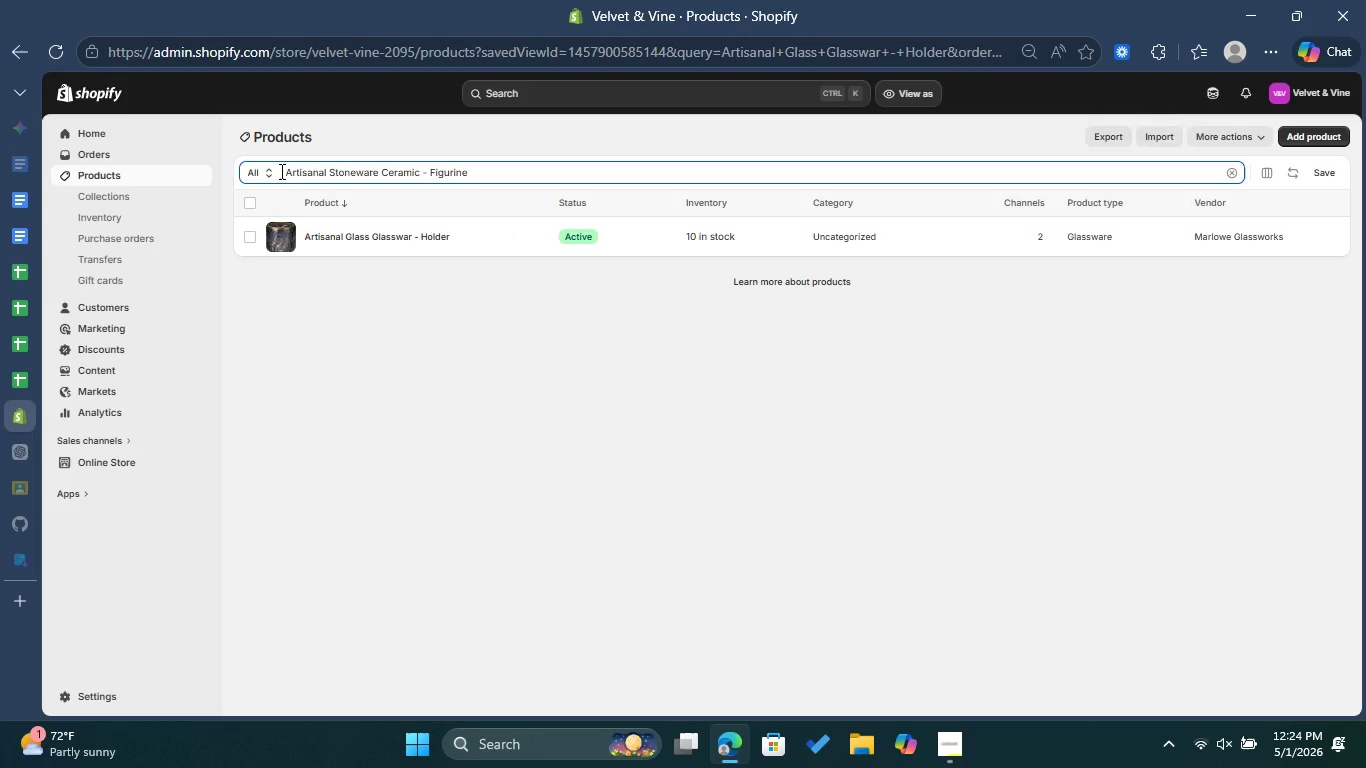 
key(Enter)
 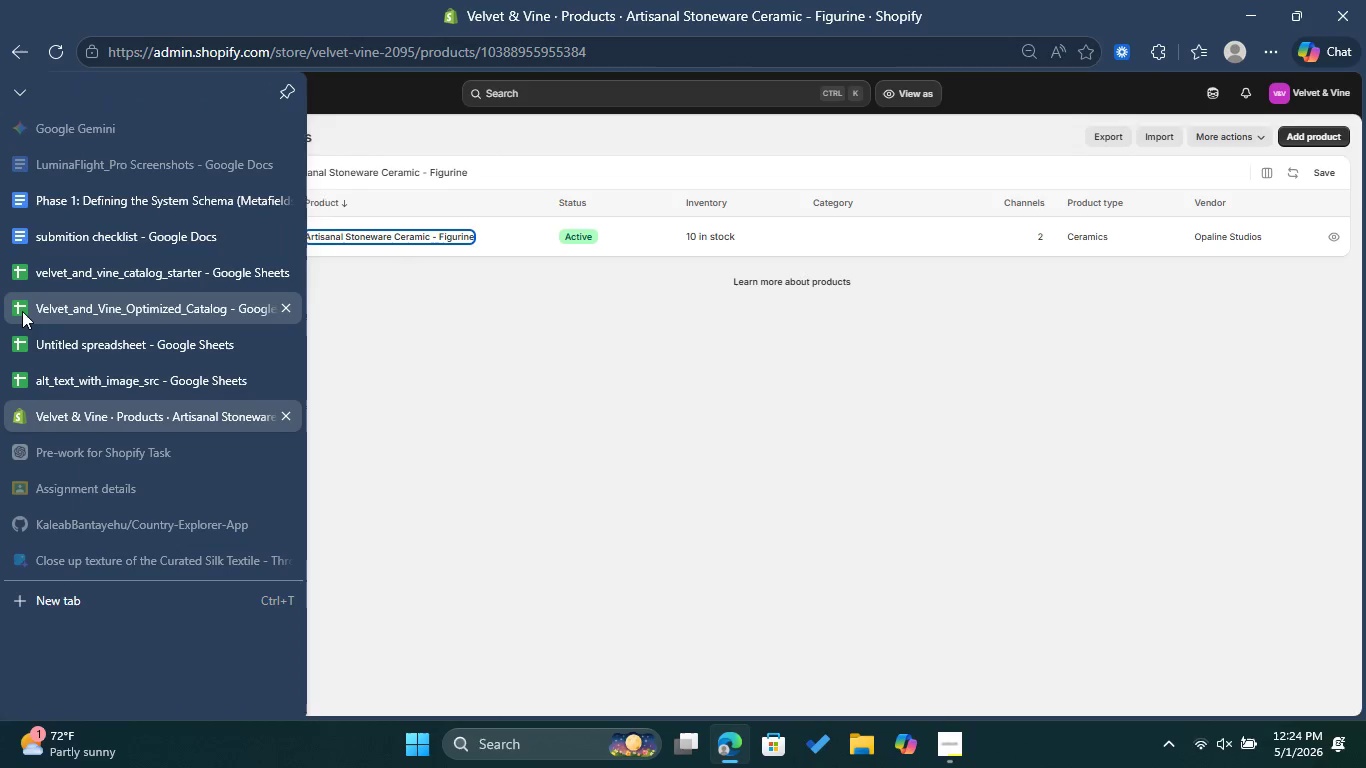 
left_click([22, 311])
 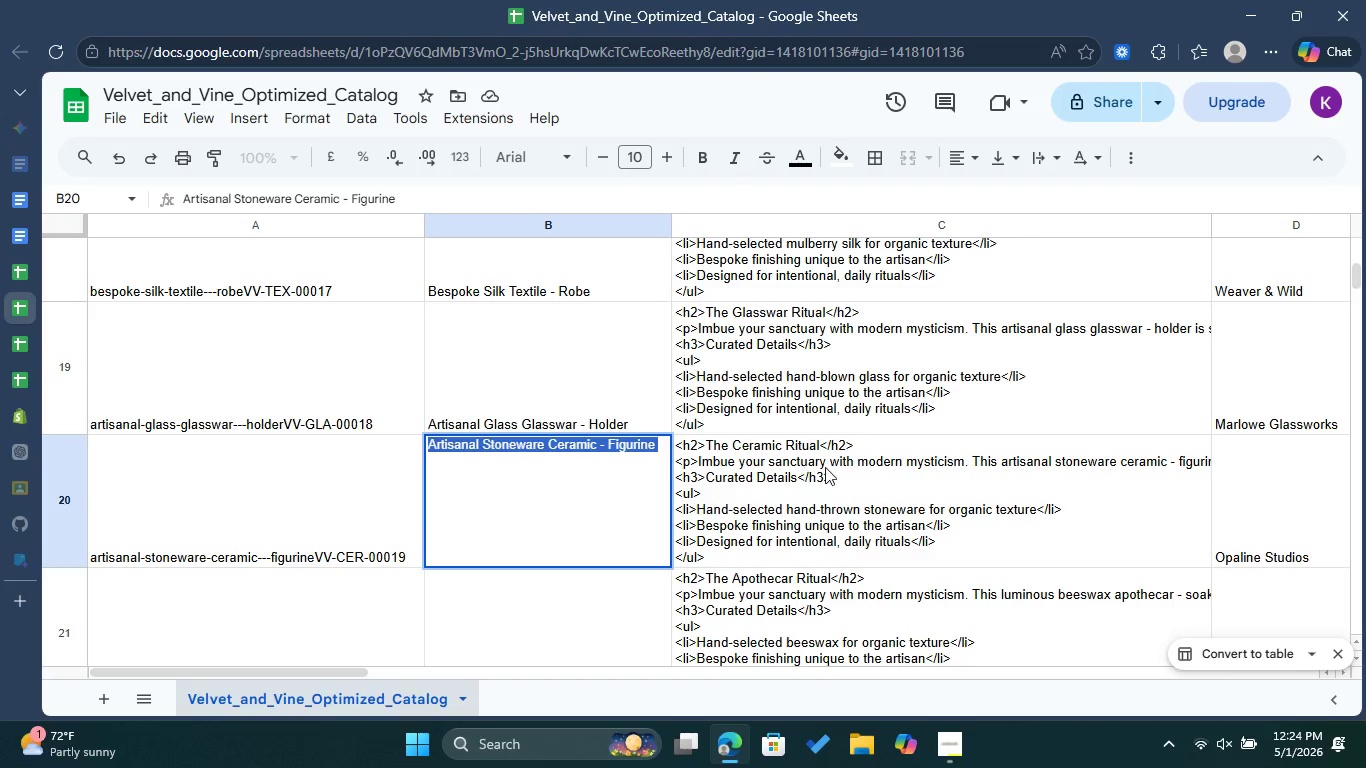 
left_click([825, 467])
 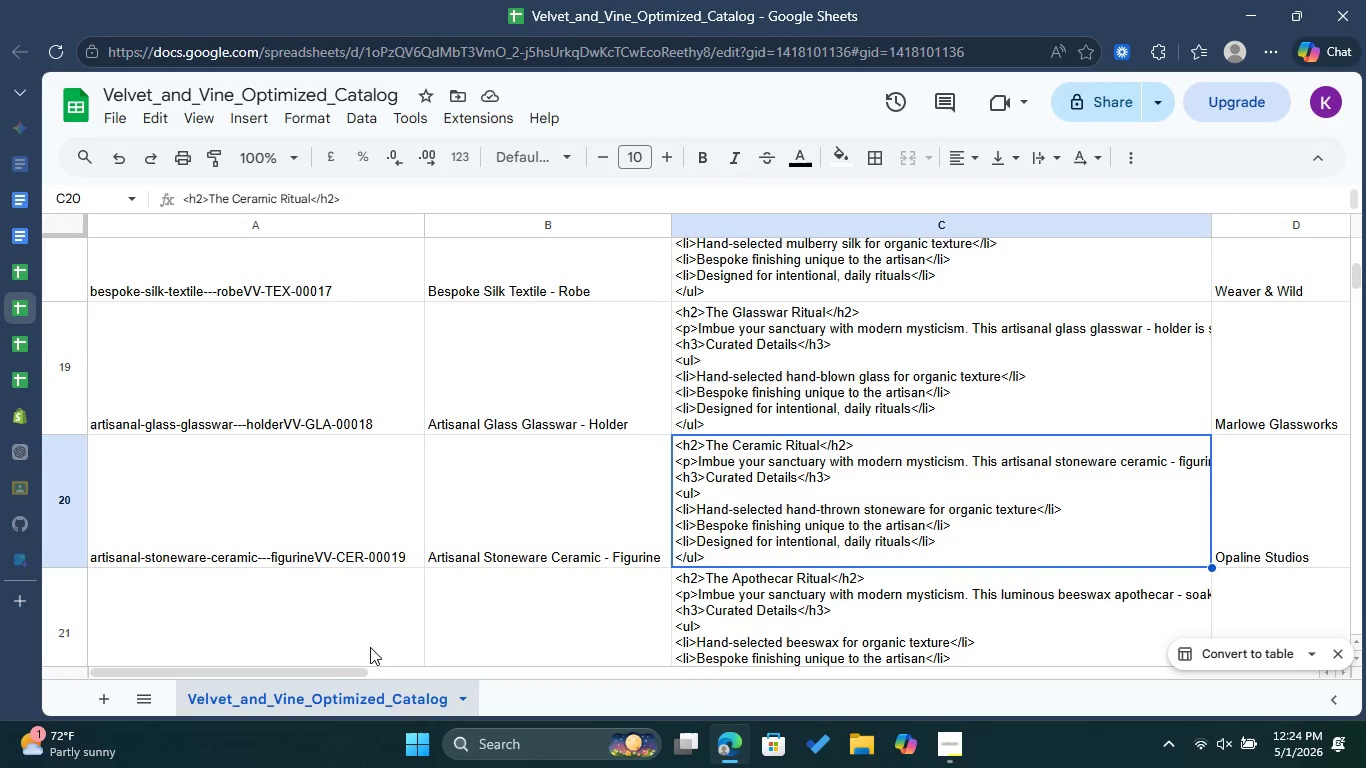 
left_click_drag(start_coordinate=[318, 668], to_coordinate=[641, 681])
 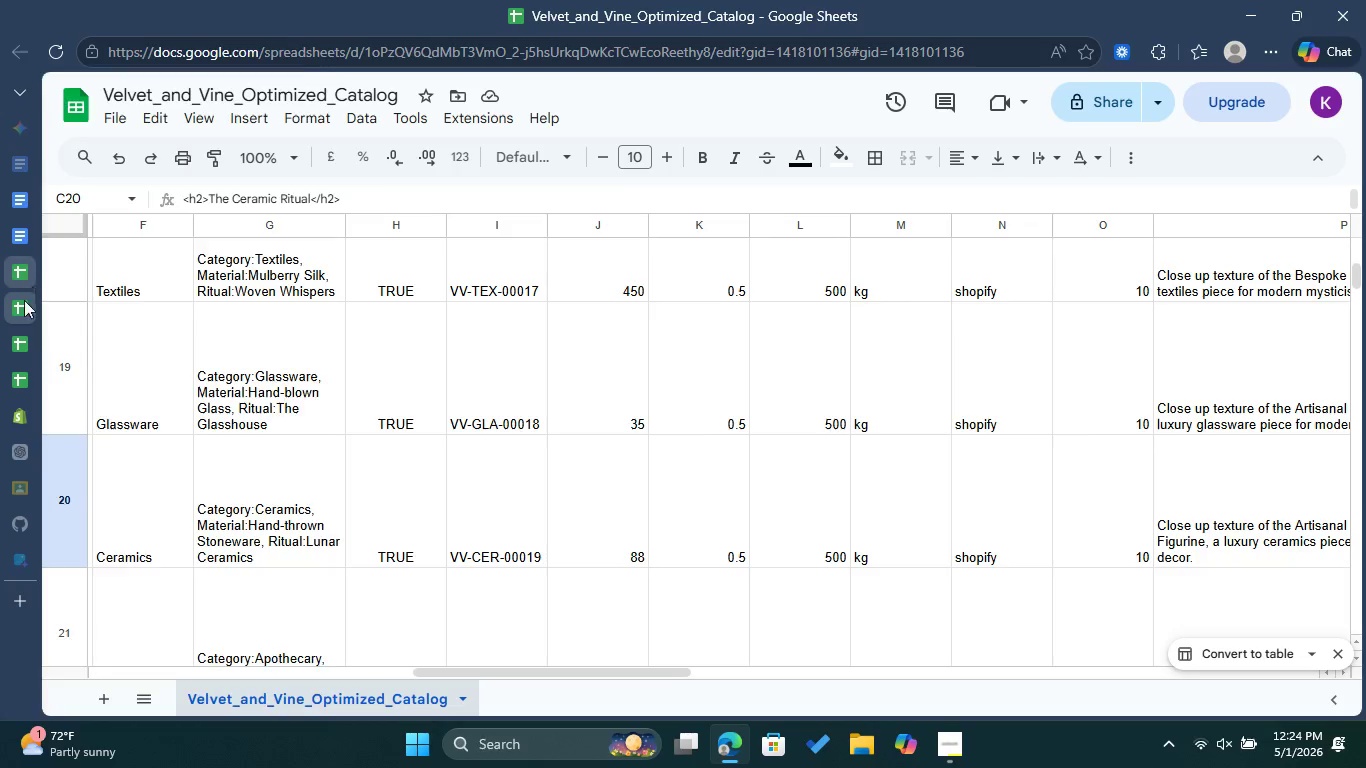 
left_click([38, 419])
 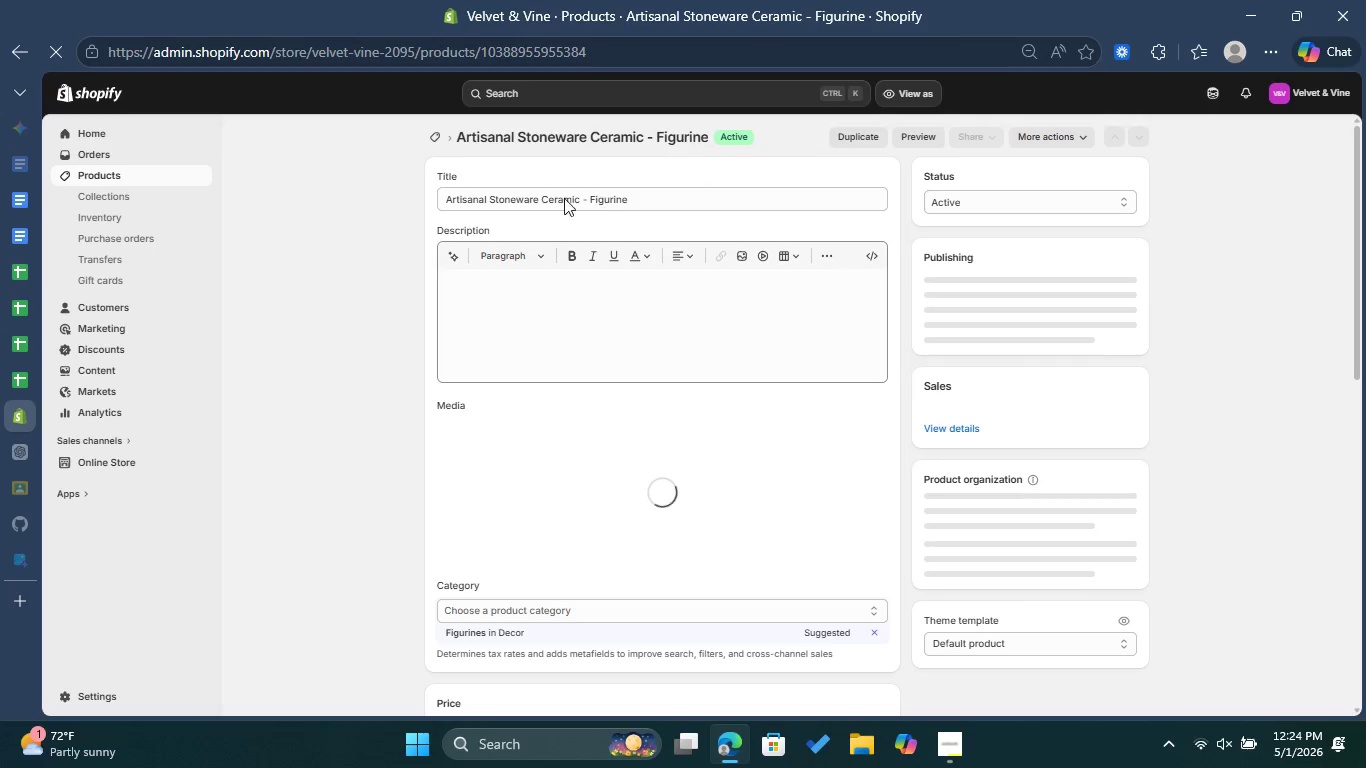 
mouse_move([602, 199])
 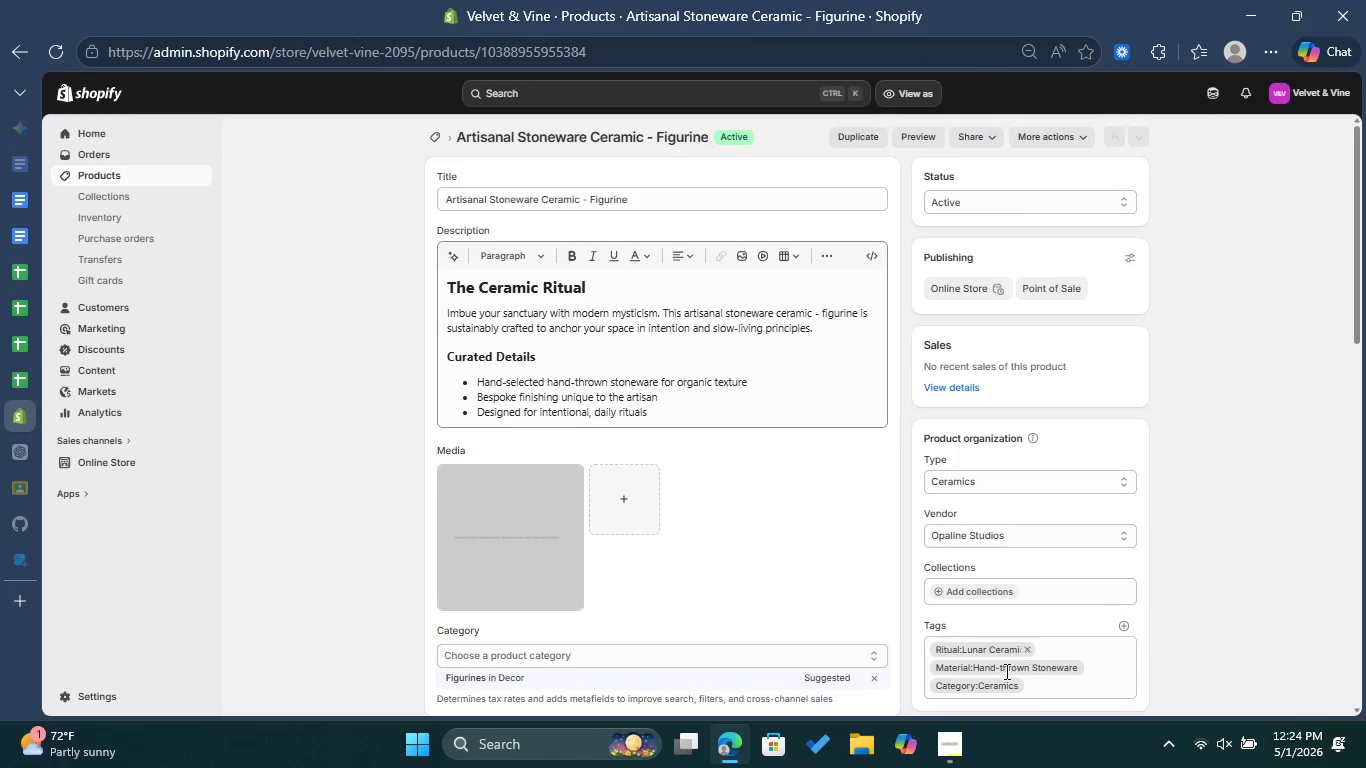 
scroll: coordinate [707, 547], scroll_direction: down, amount: 1.0
 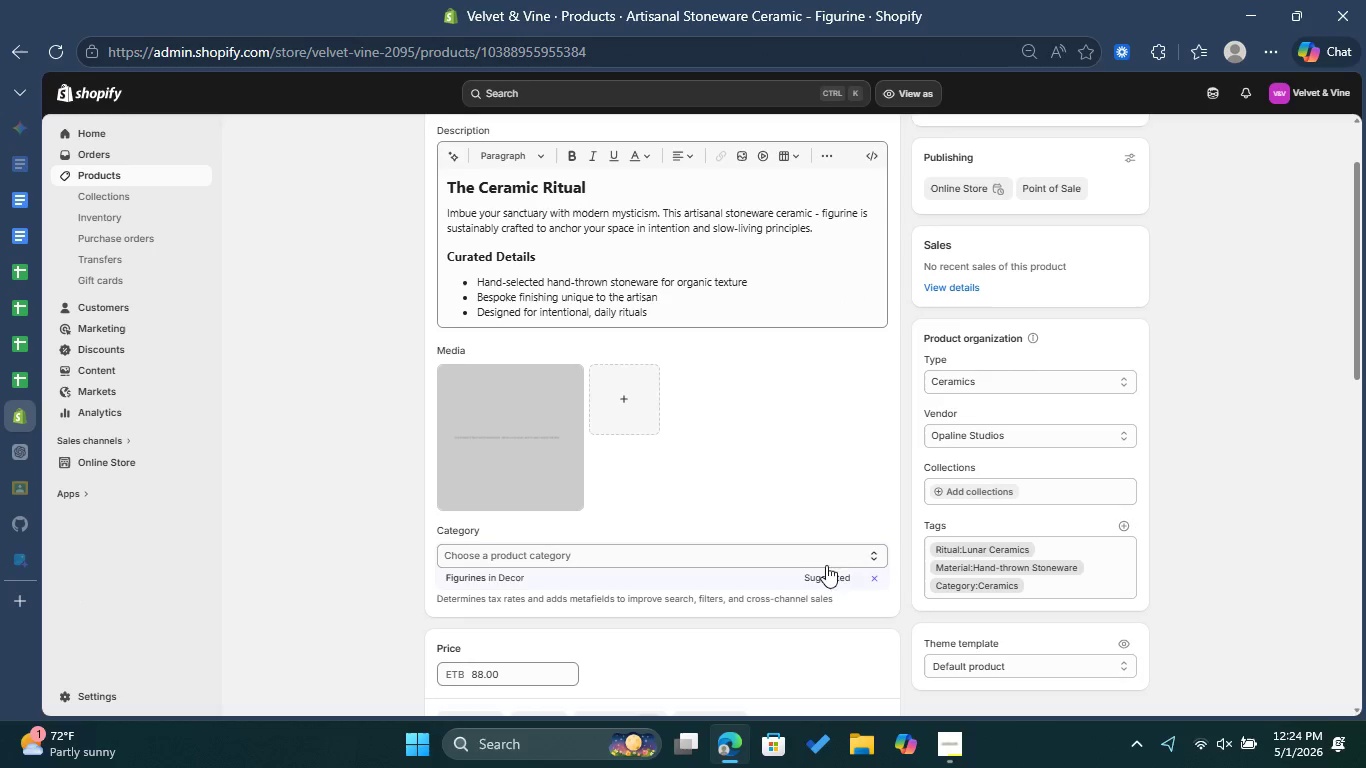 
left_click([829, 578])
 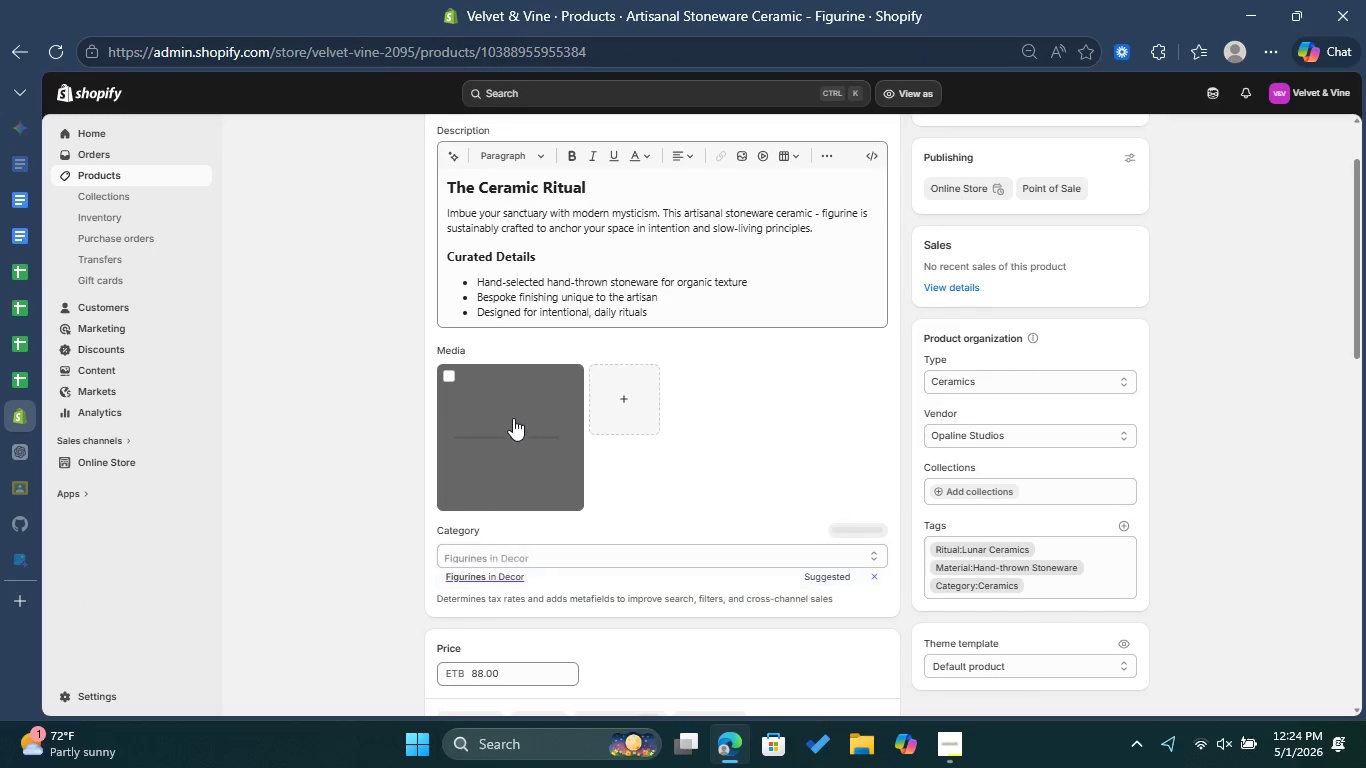 
left_click([513, 418])
 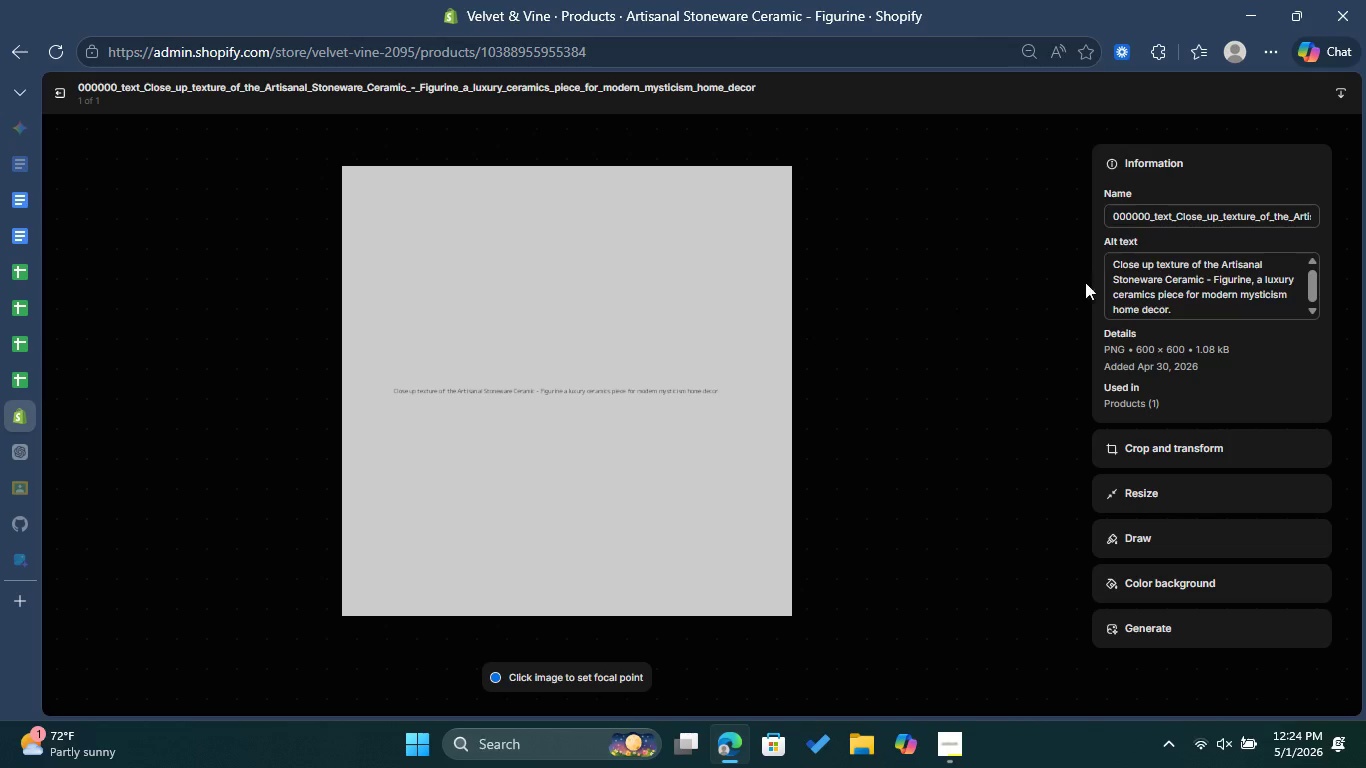 
left_click_drag(start_coordinate=[1189, 306], to_coordinate=[1110, 255])
 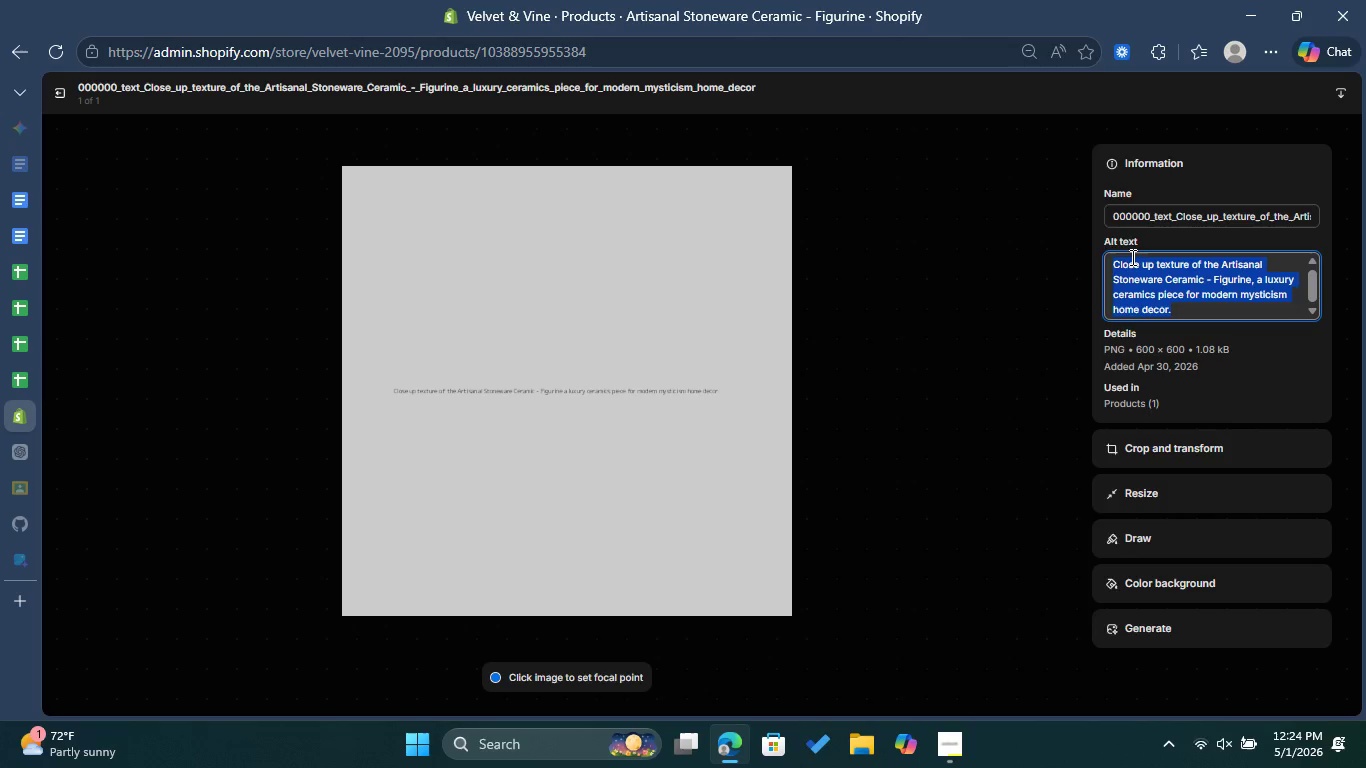 
right_click([1131, 257])
 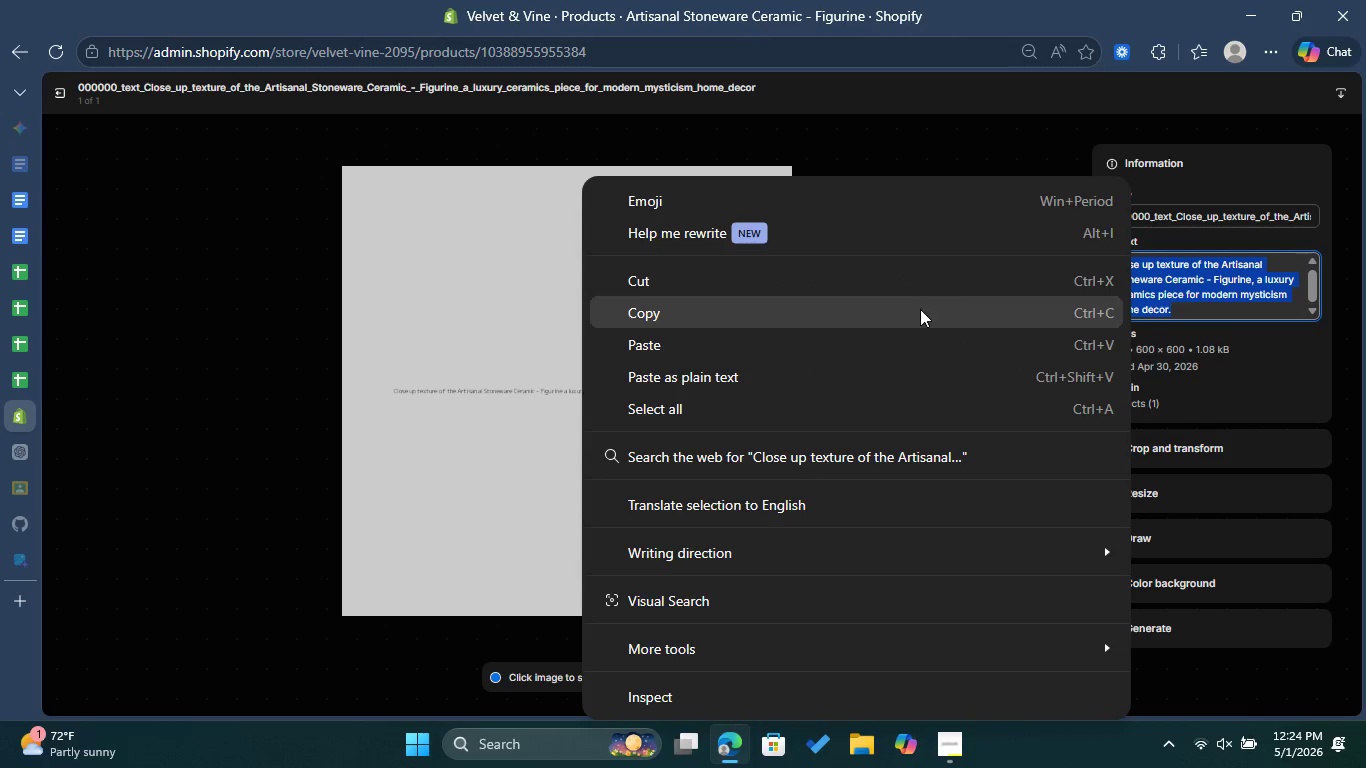 
left_click([920, 309])
 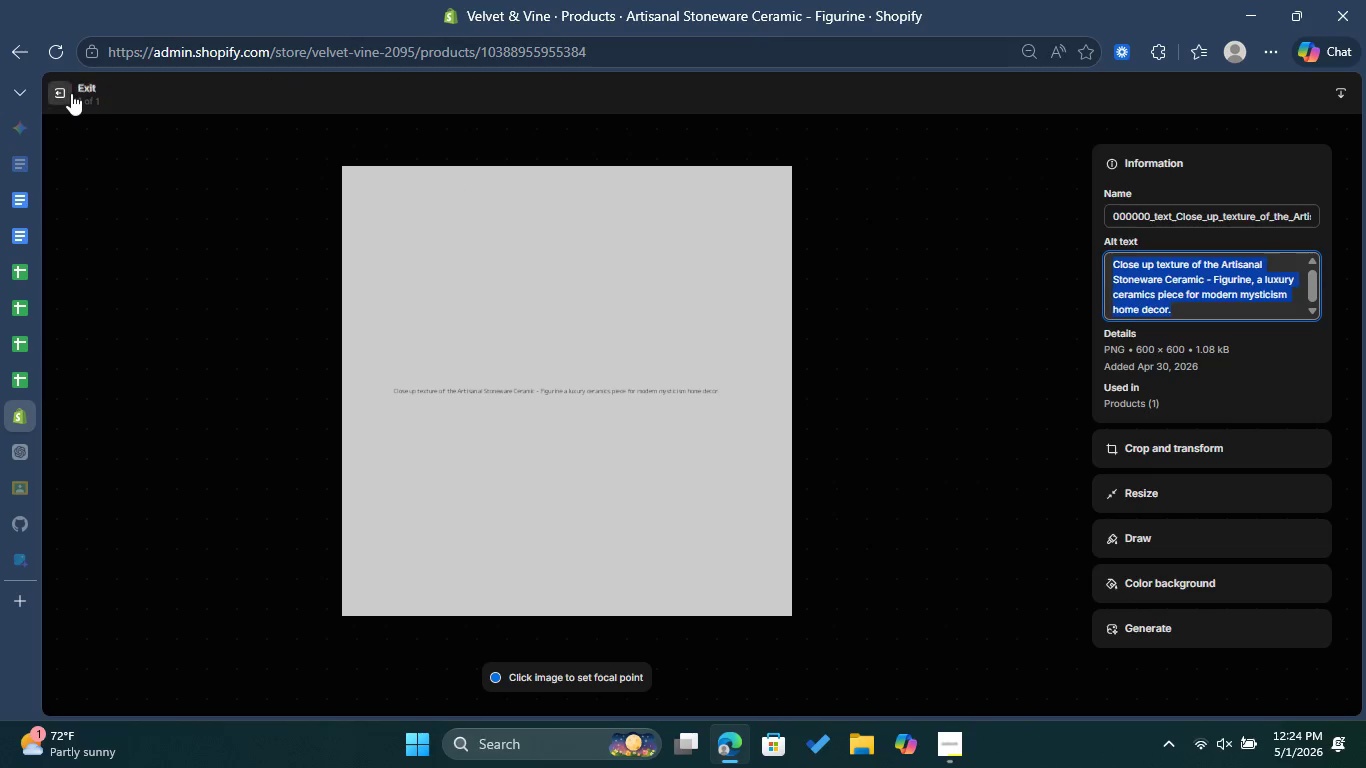 
left_click([71, 93])
 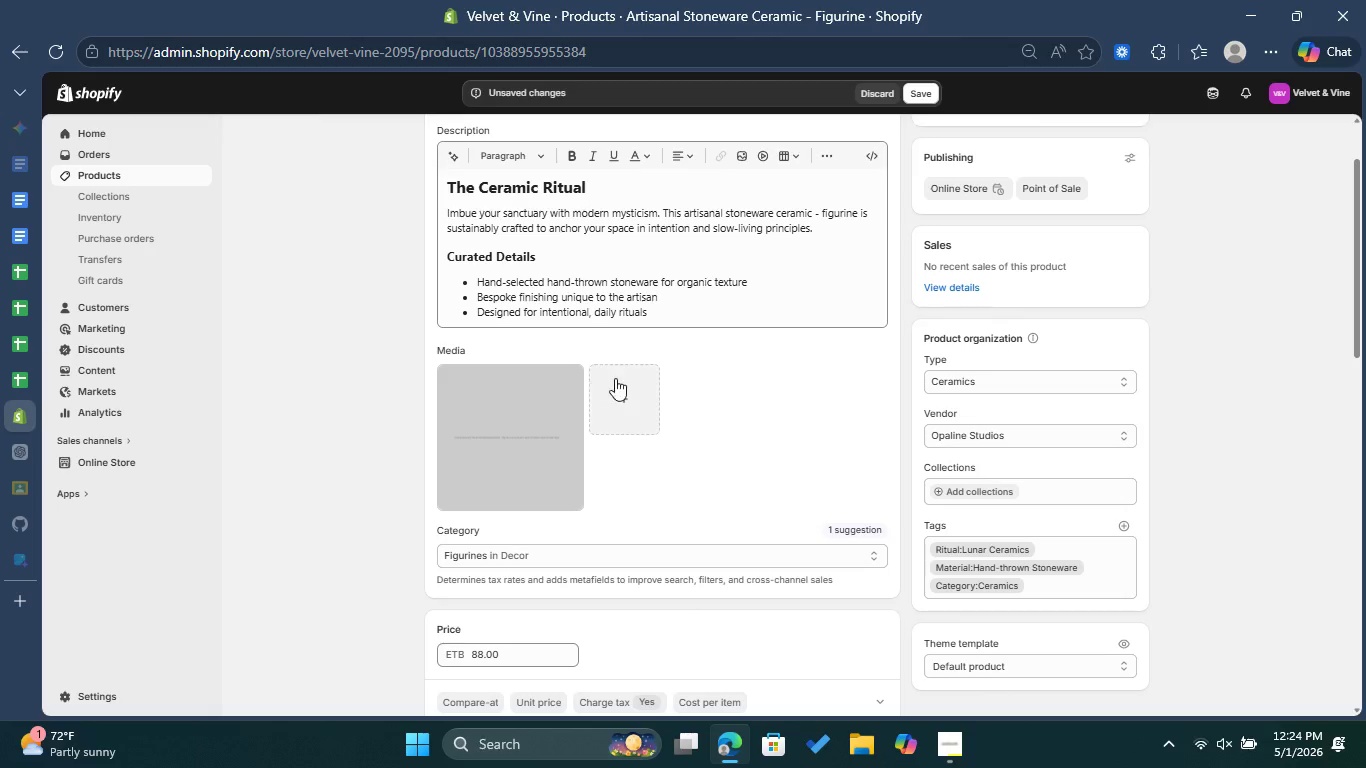 
left_click([625, 384])
 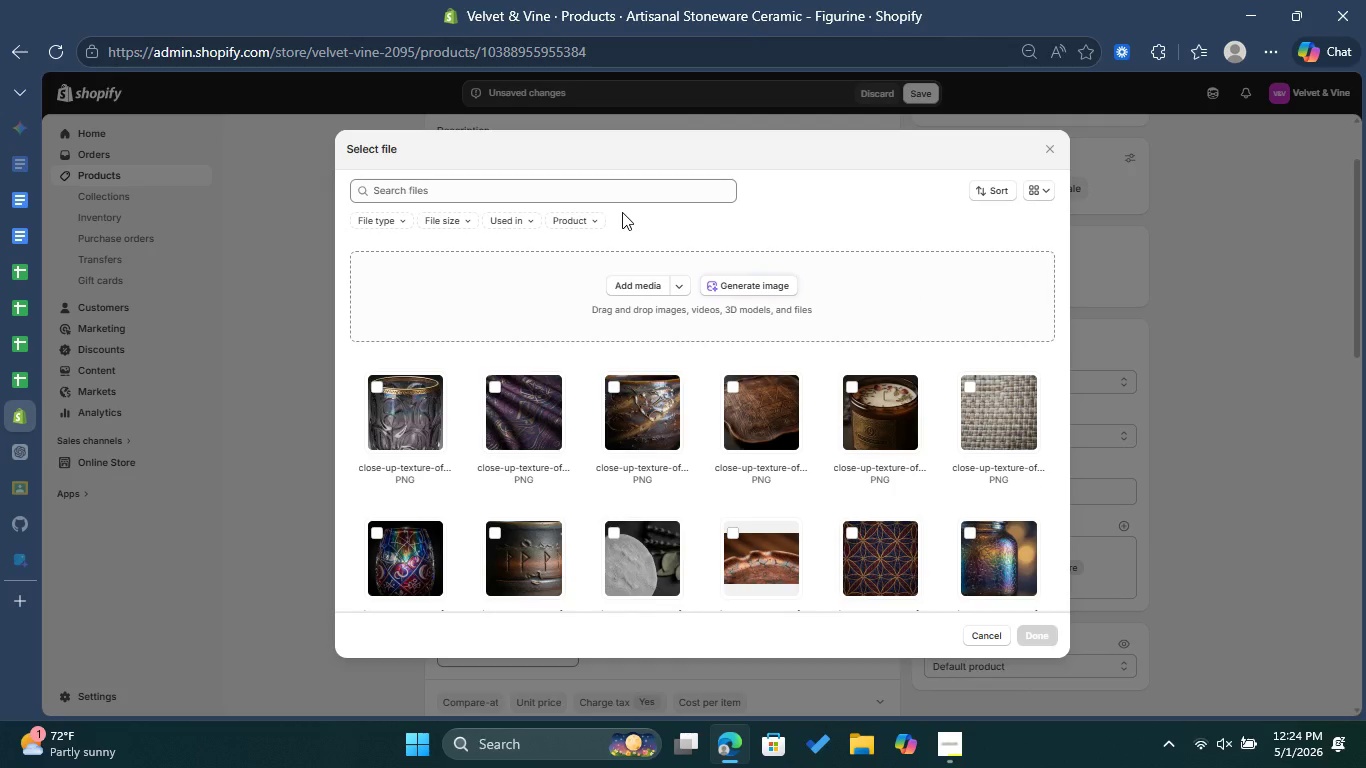 
left_click([728, 286])
 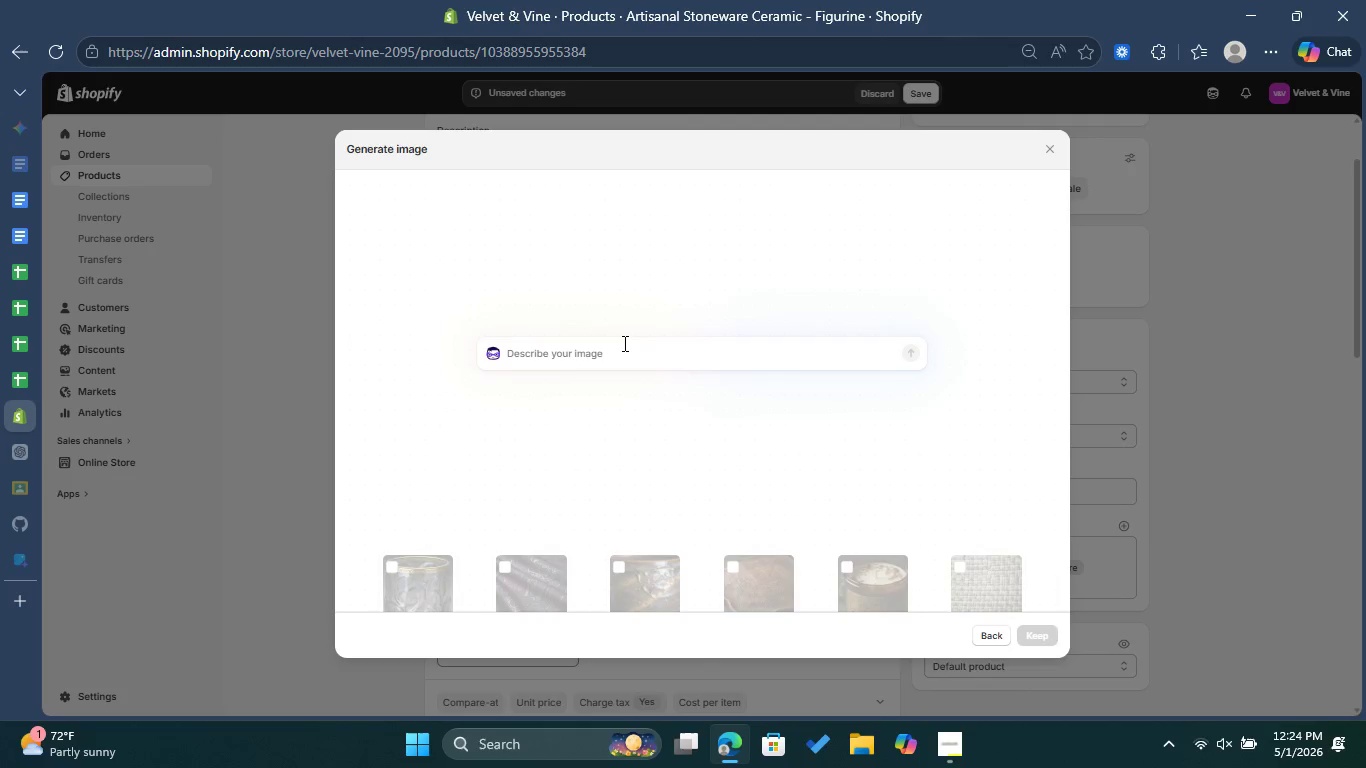 
key(Control+ControlLeft)
 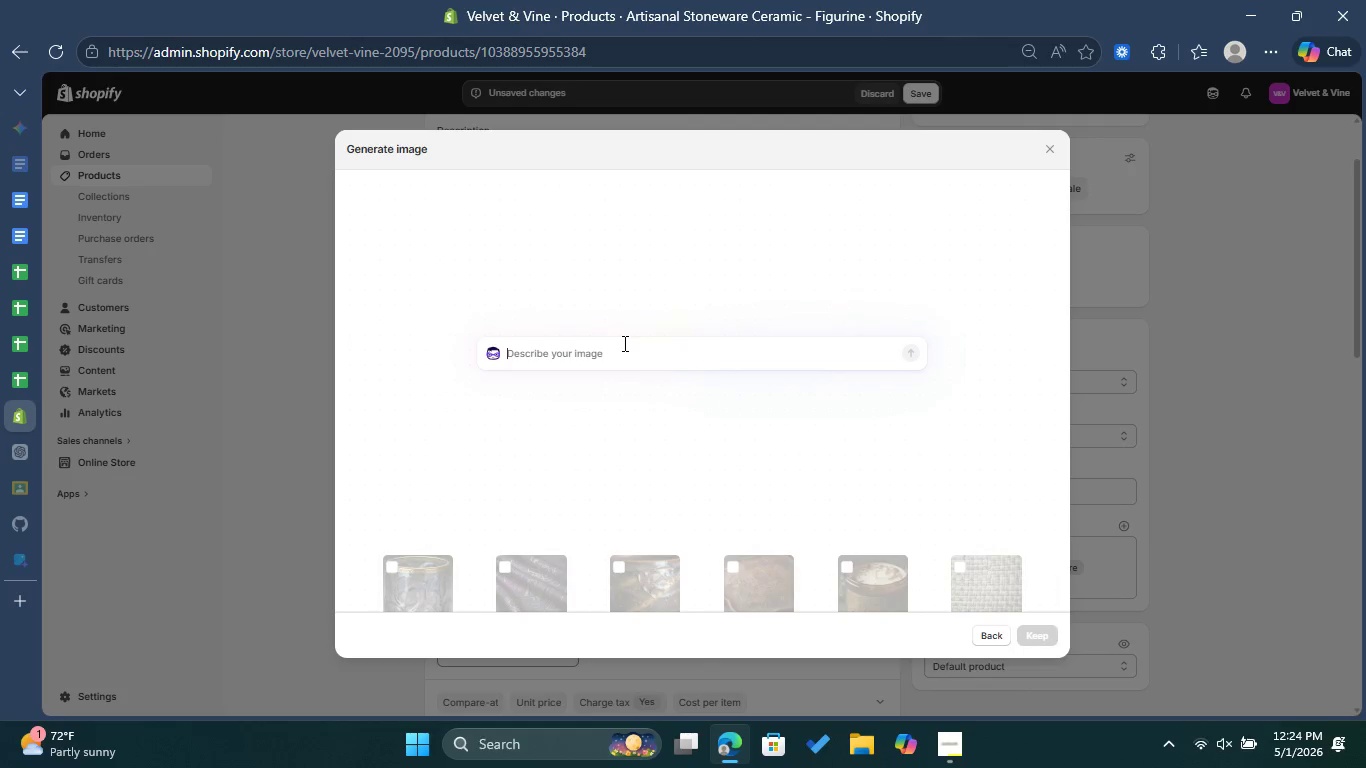 
key(Control+V)
 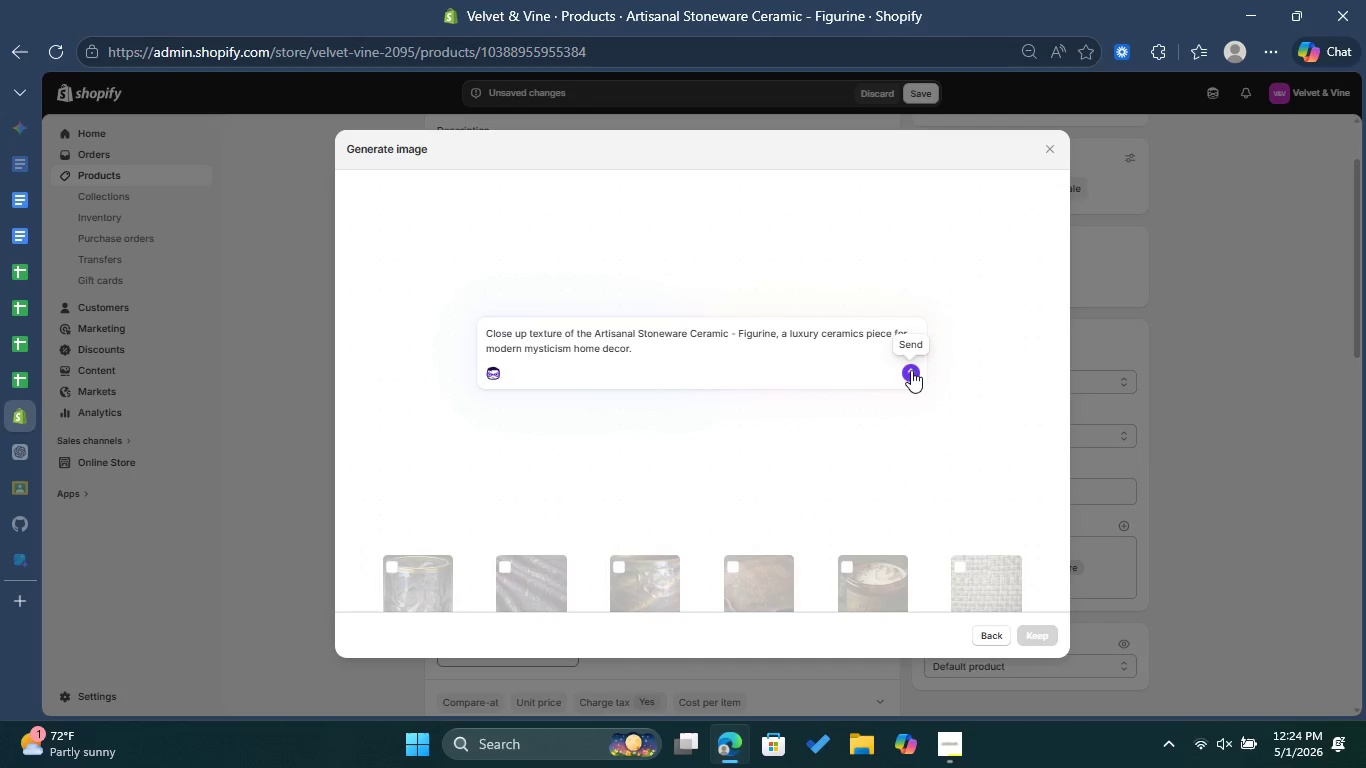 
left_click([911, 370])
 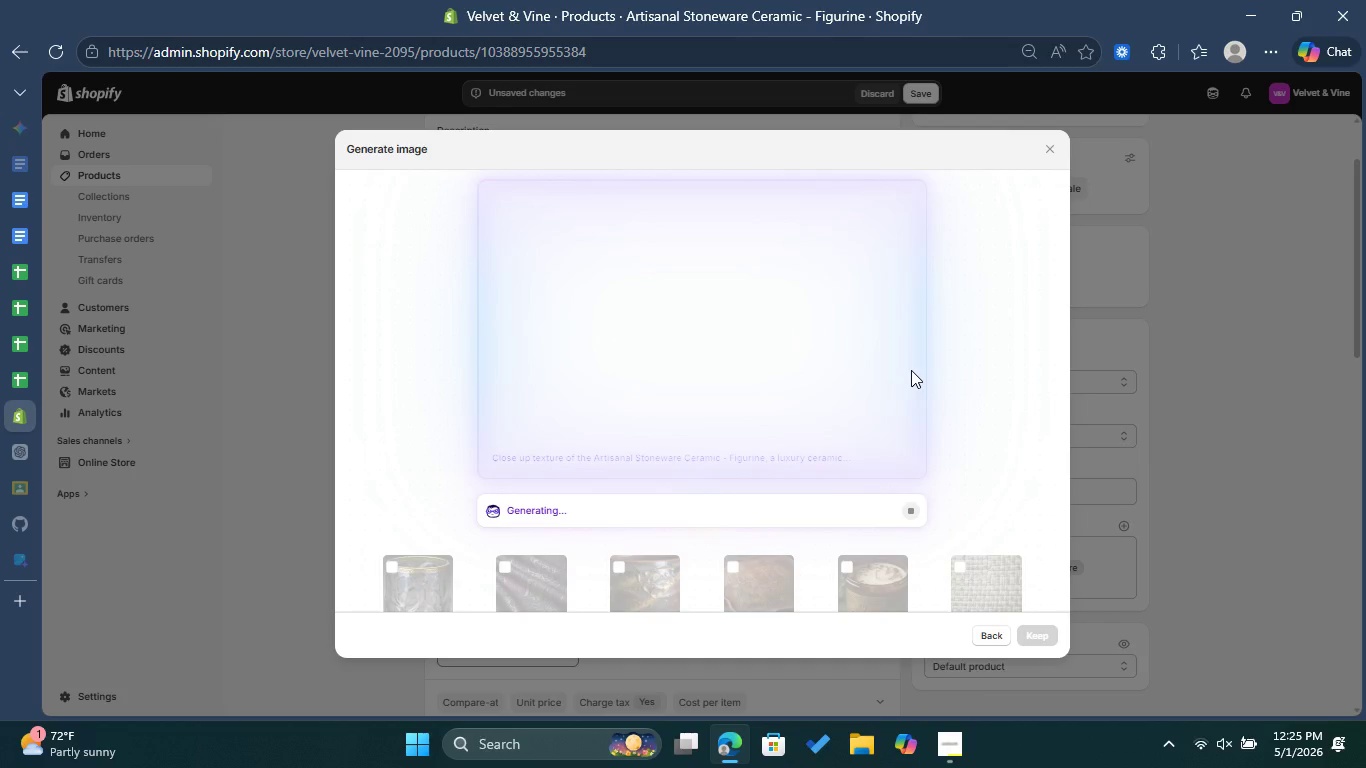 
wait(26.69)
 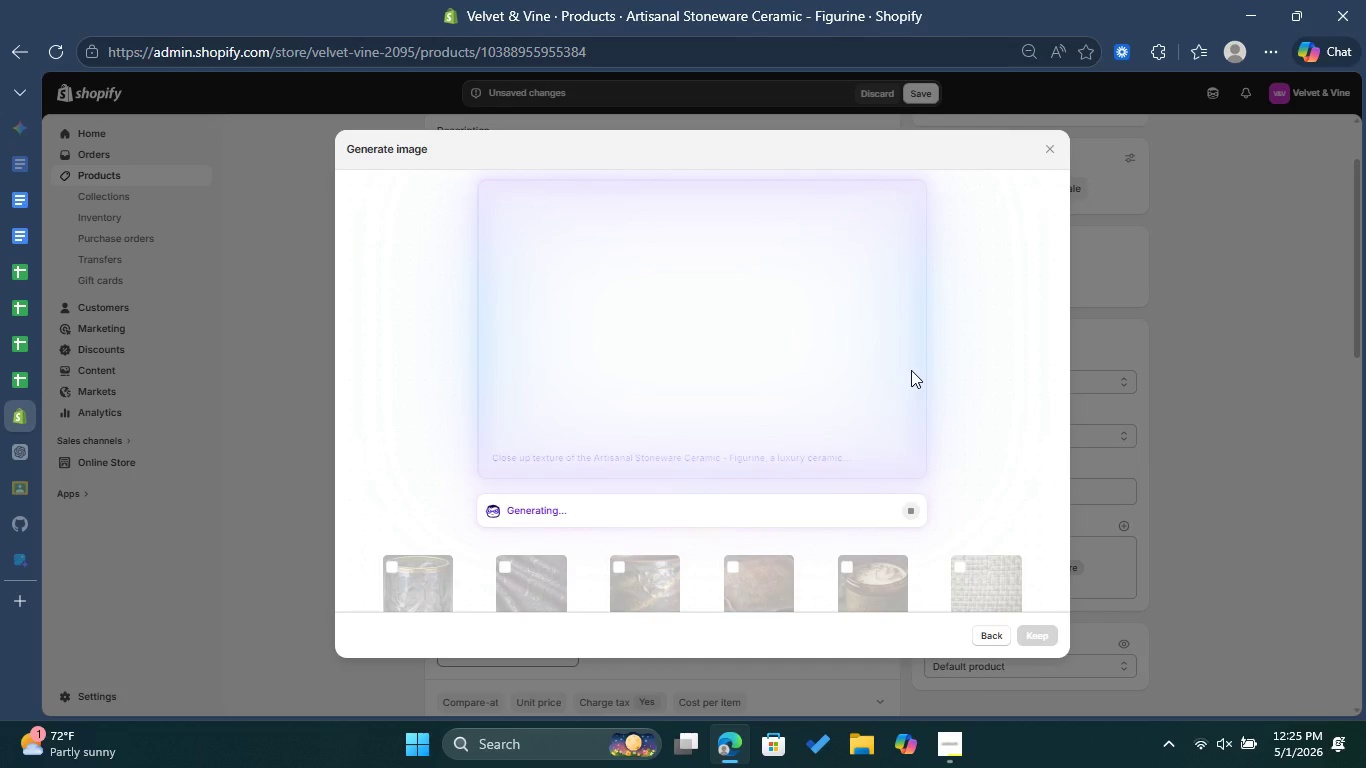 
left_click([1042, 640])
 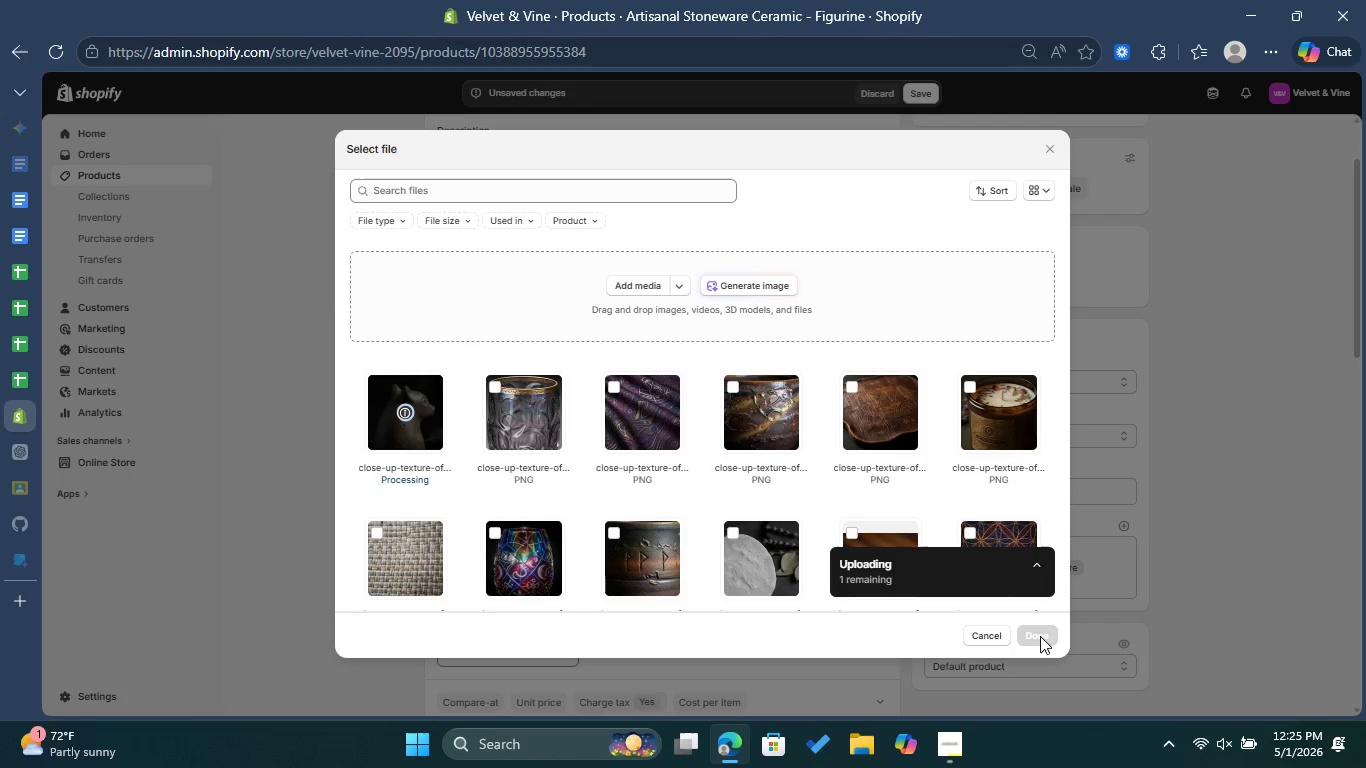 
wait(5.48)
 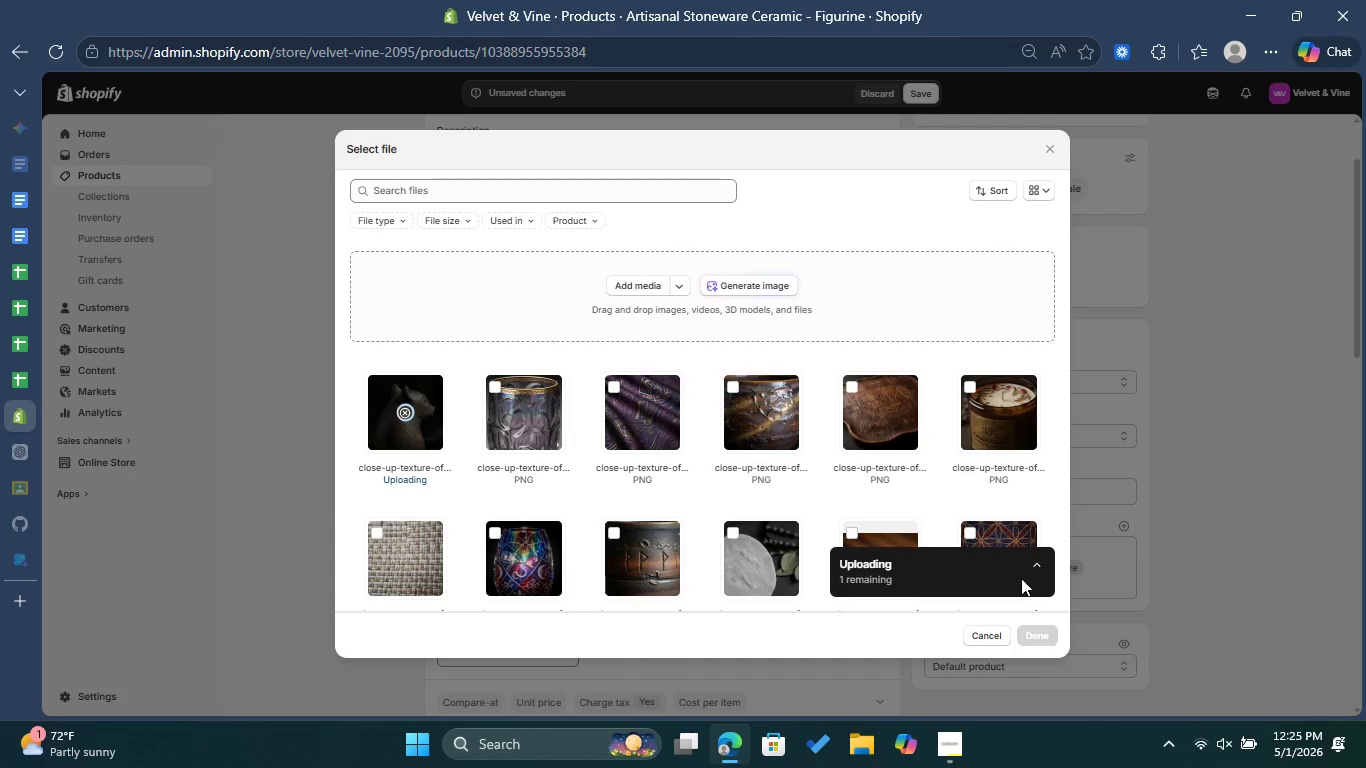 
left_click([1040, 636])
 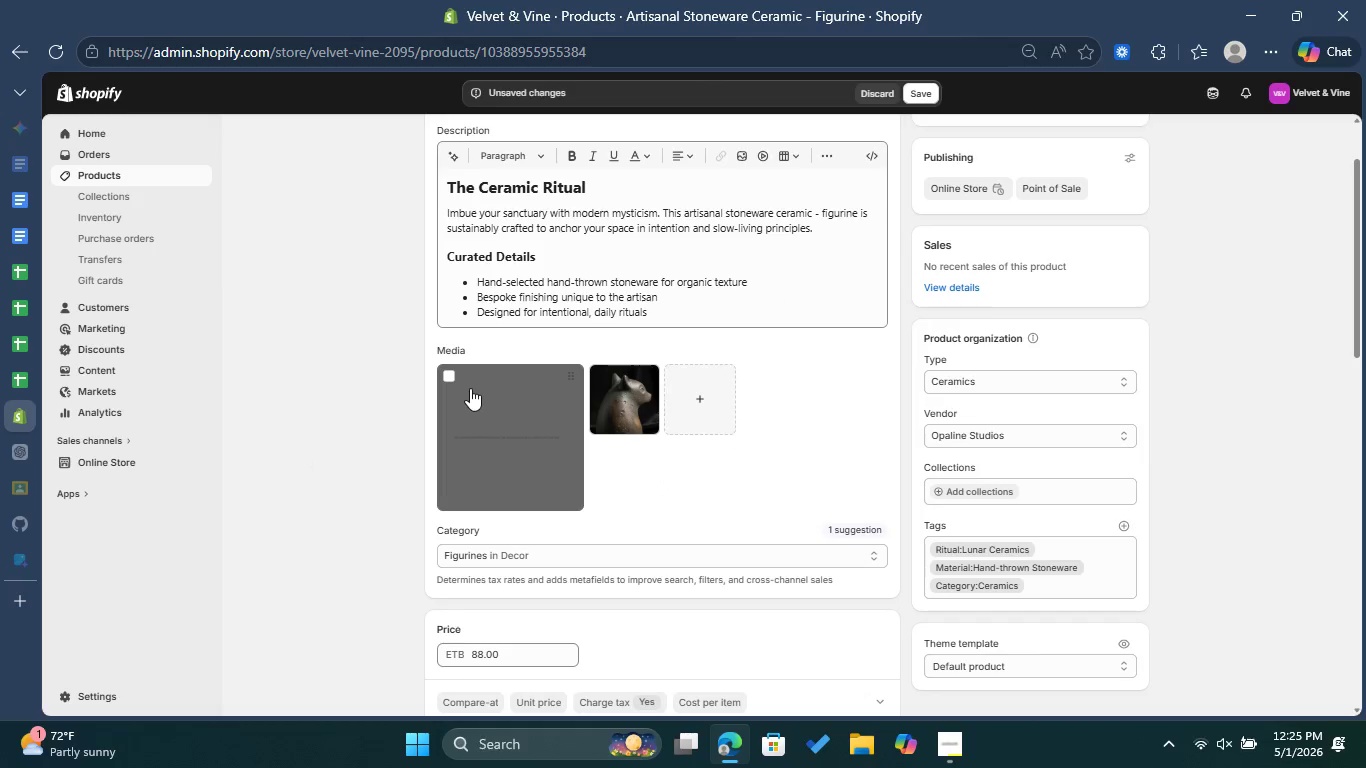 
left_click([440, 373])
 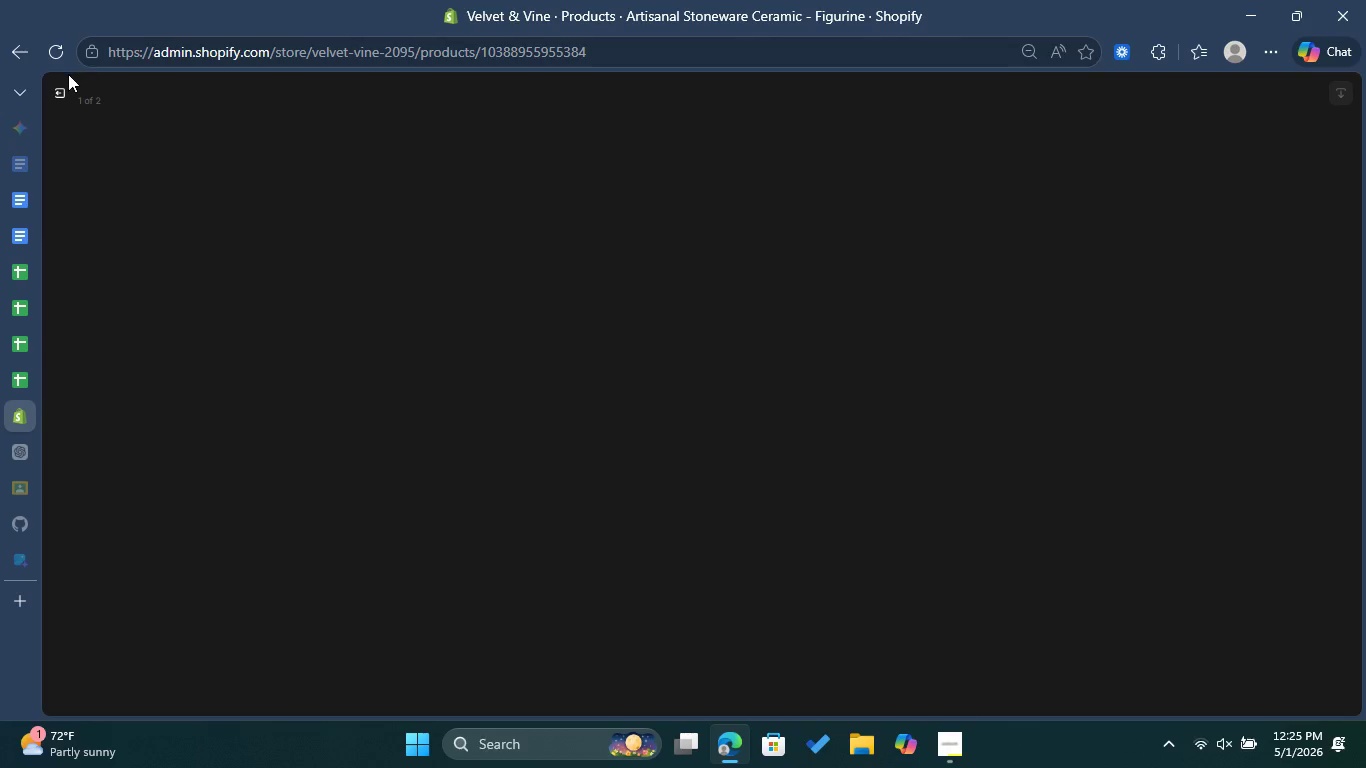 
left_click([60, 97])
 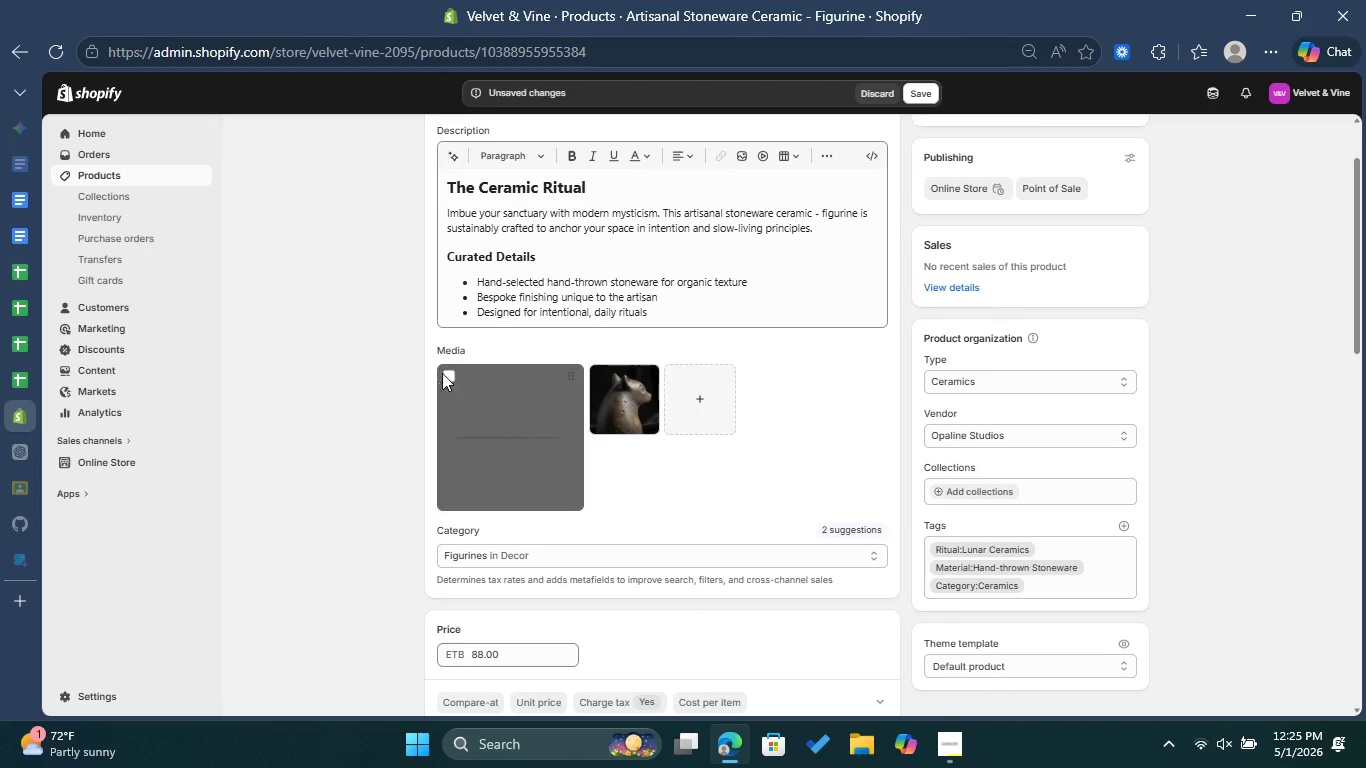 
left_click([445, 373])
 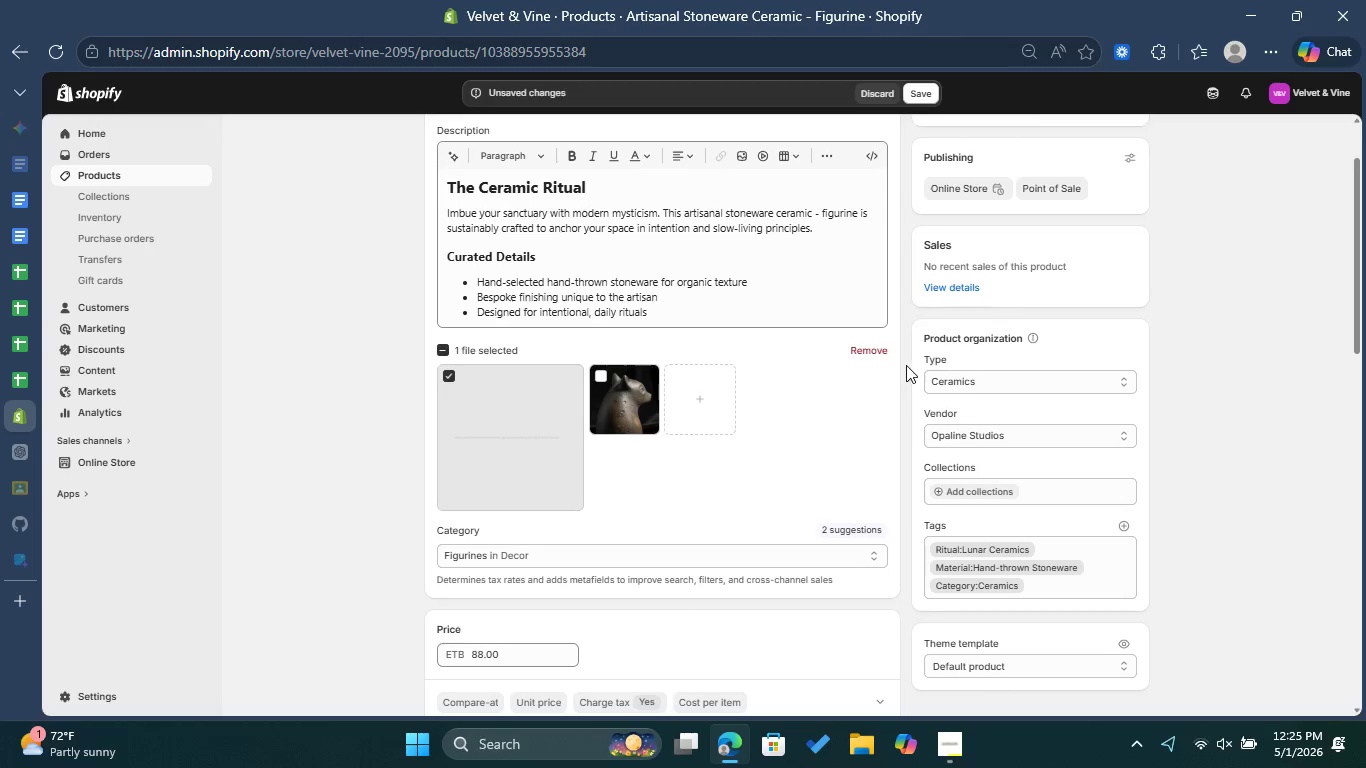 
left_click([878, 350])
 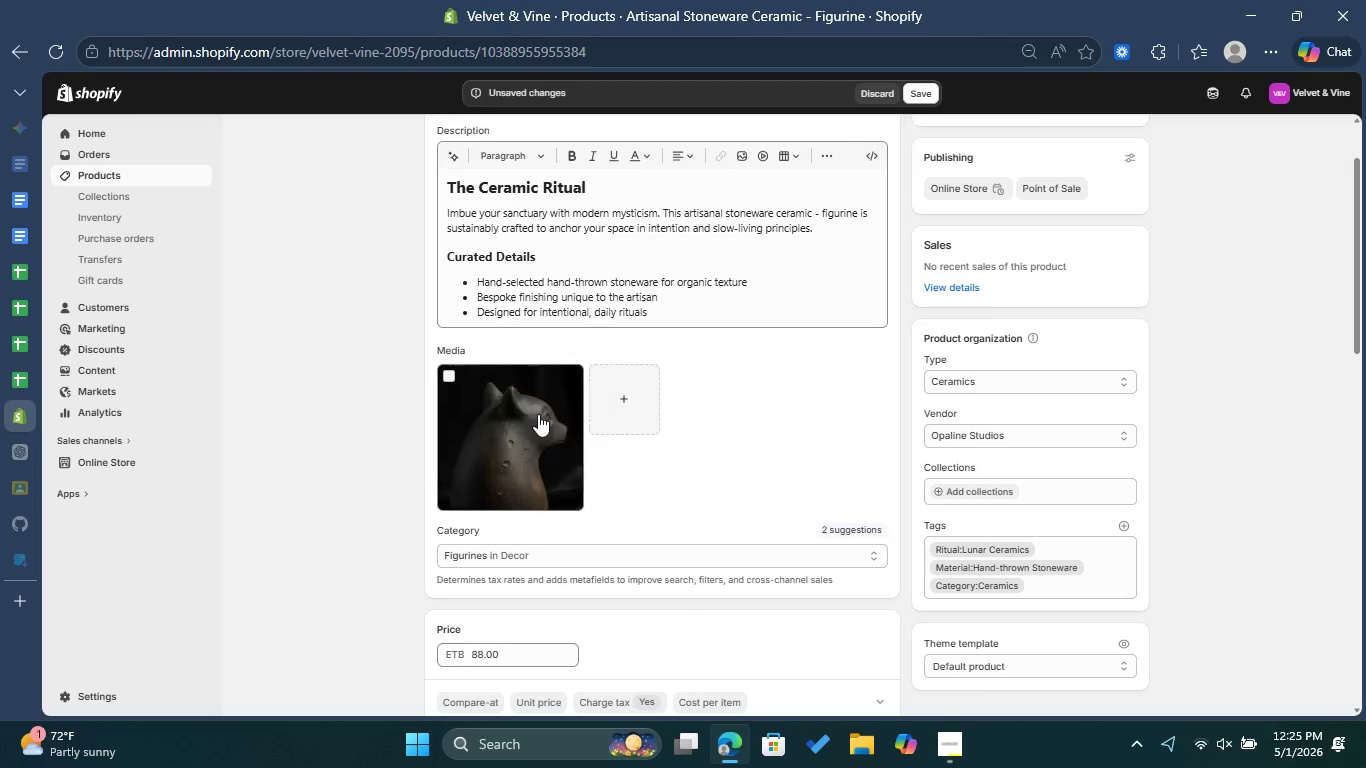 
left_click([517, 416])
 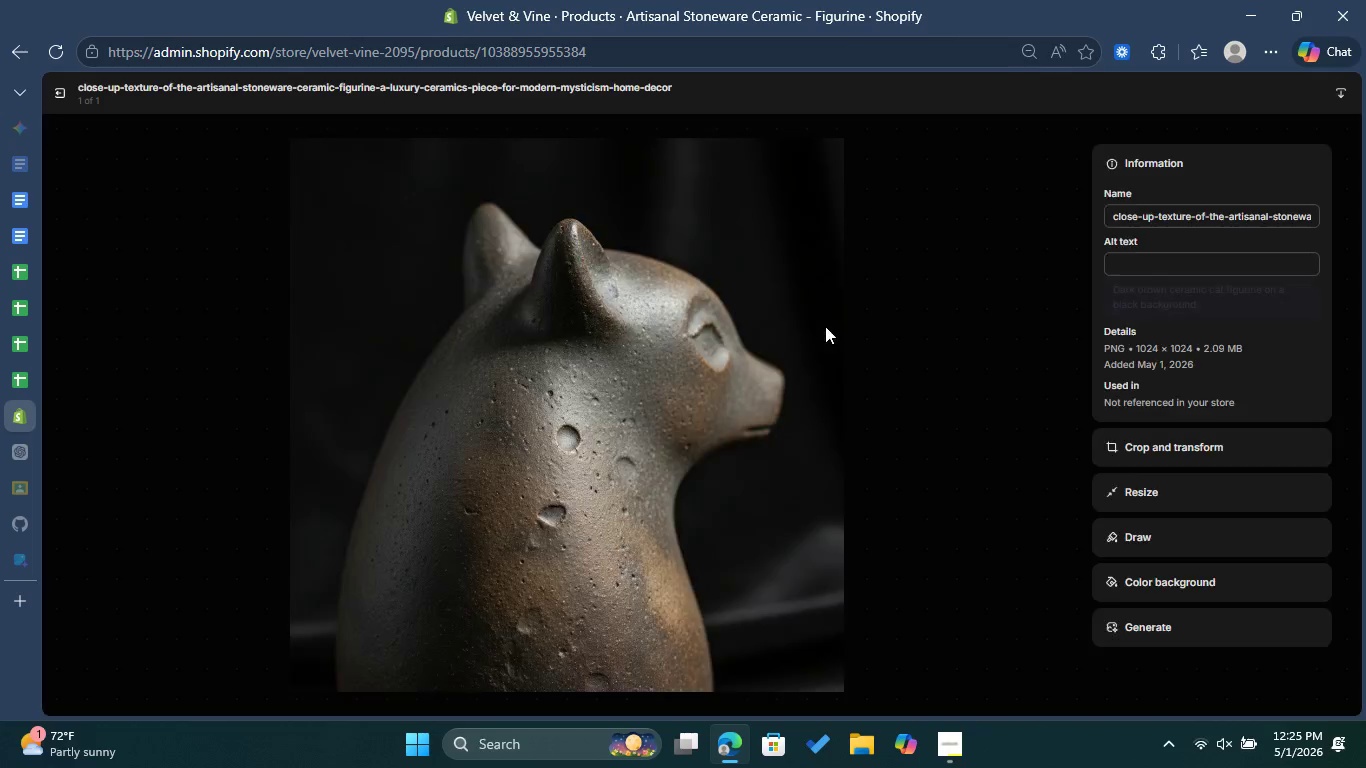 
left_click([1147, 259])
 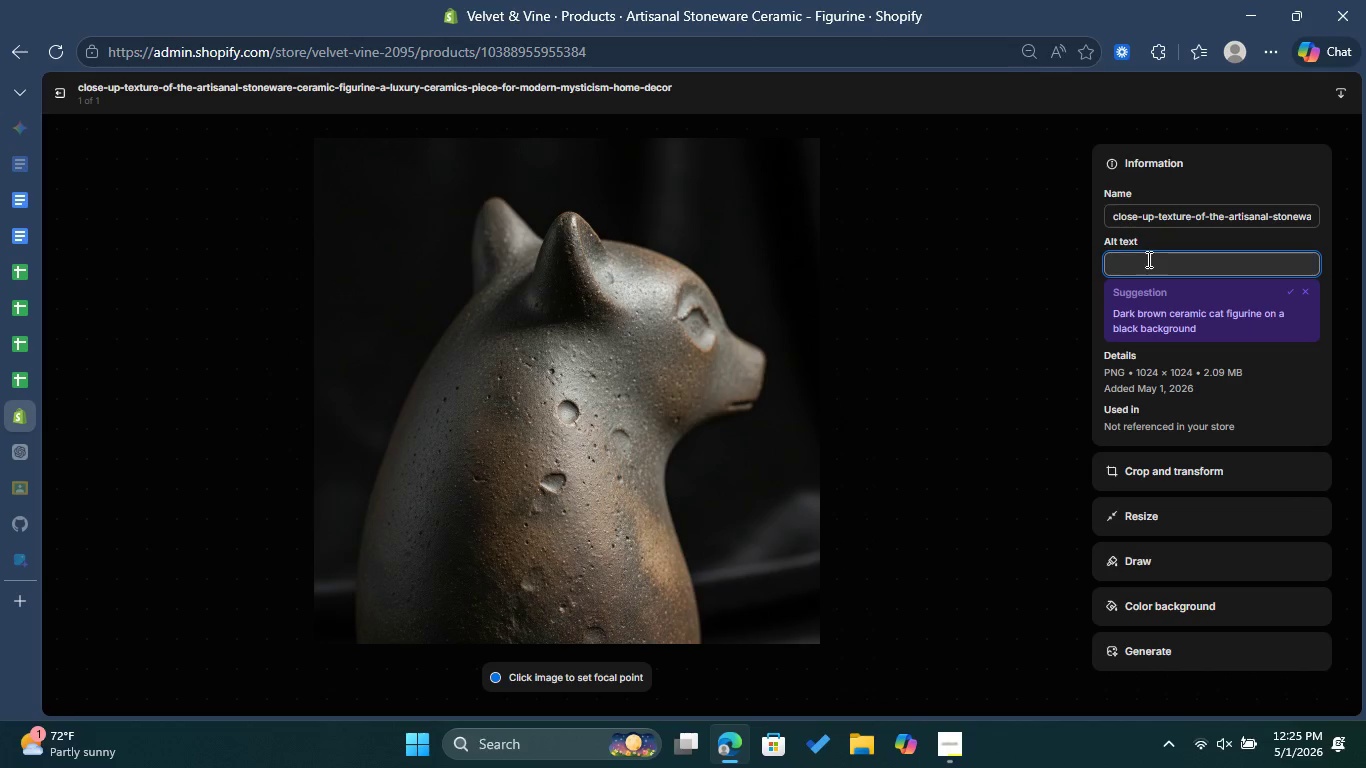 
key(Control+ControlLeft)
 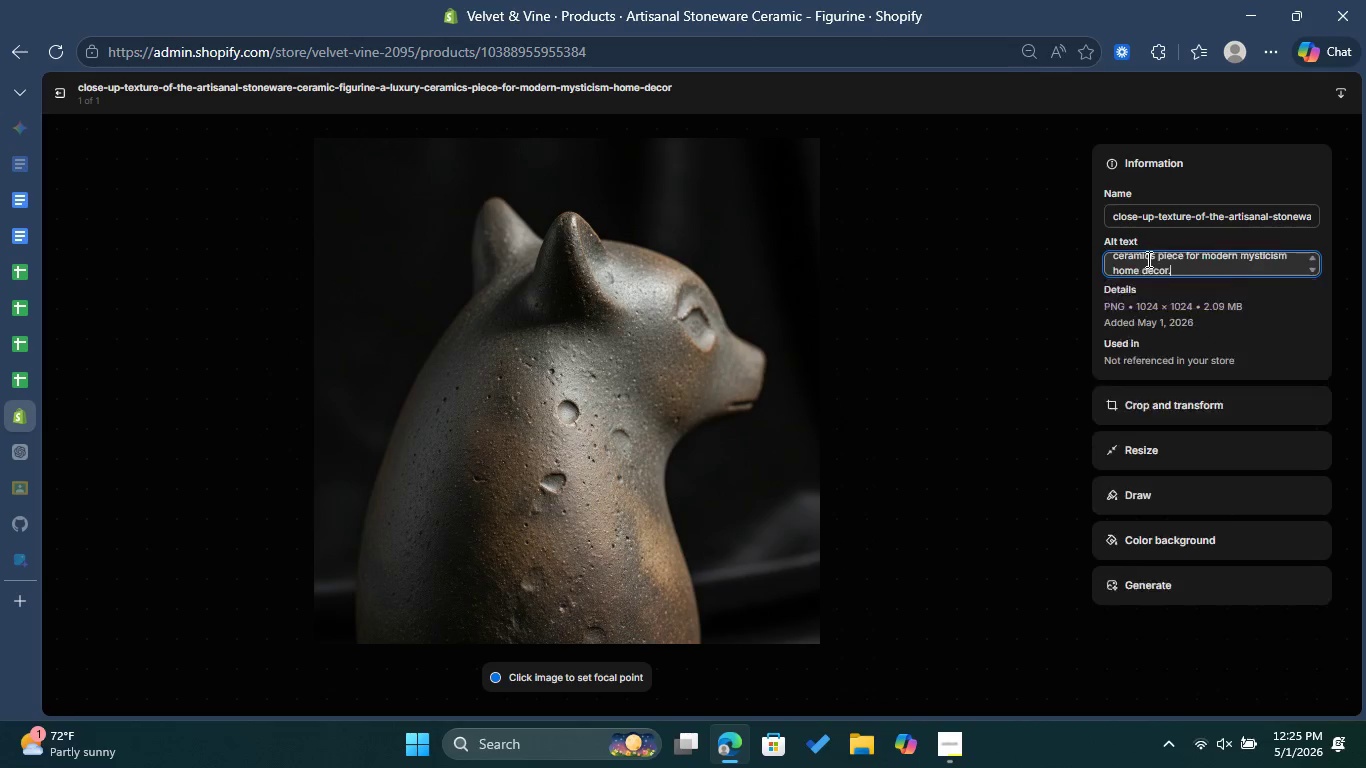 
key(Control+V)
 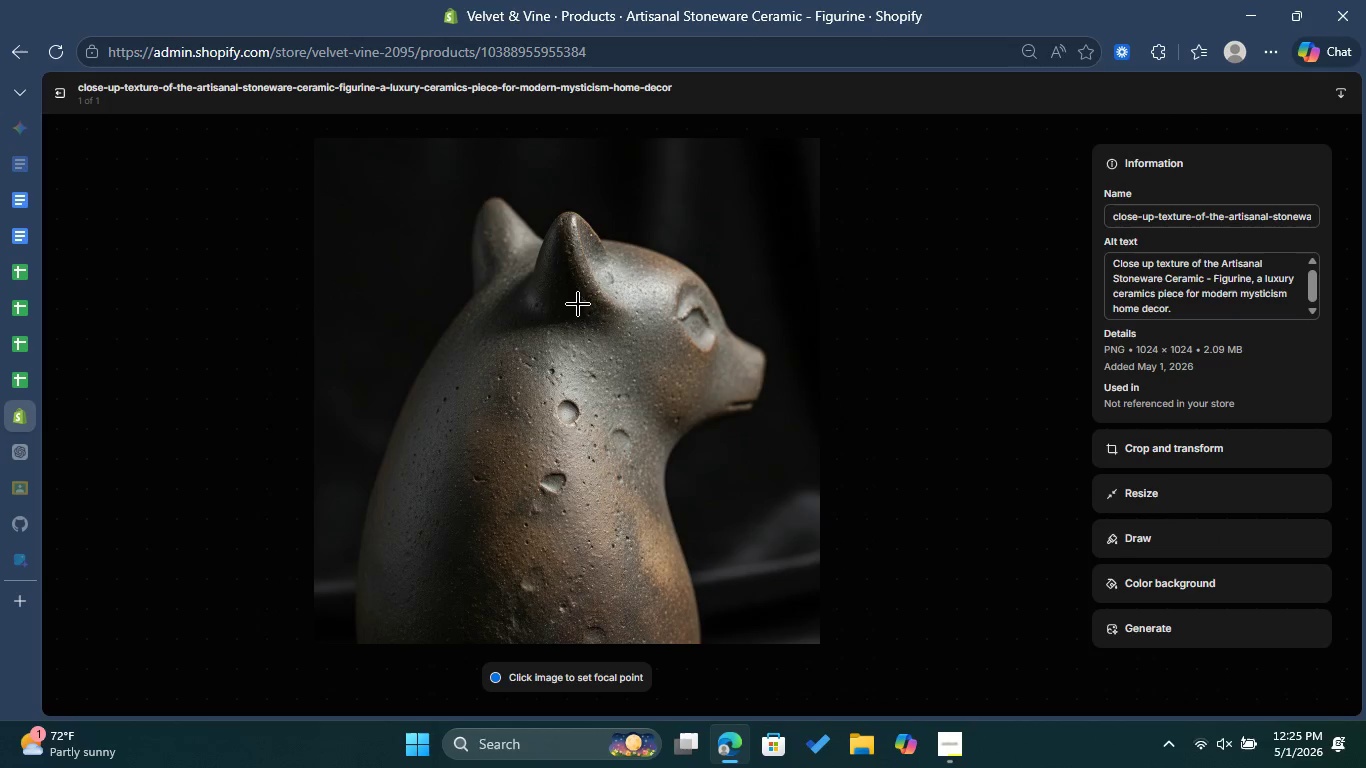 
left_click([64, 96])
 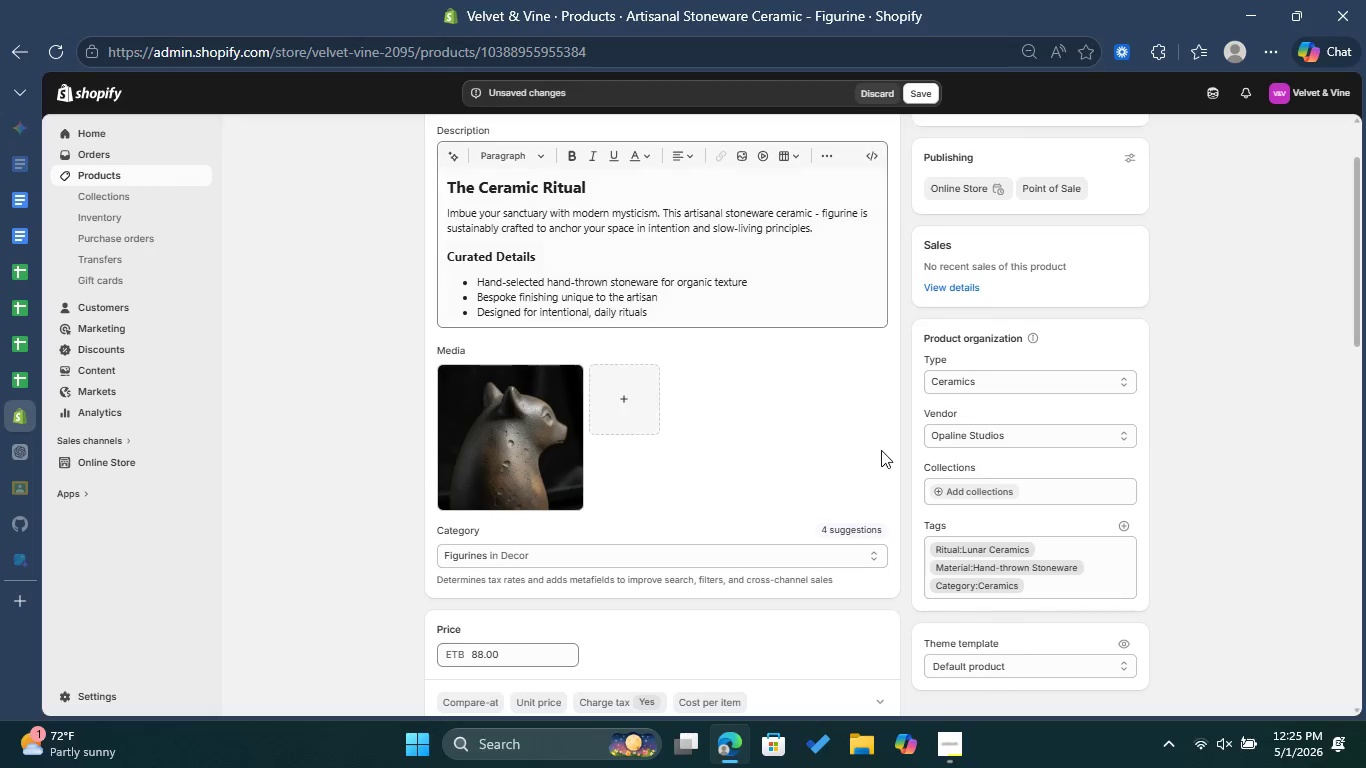 
scroll: coordinate [839, 436], scroll_direction: down, amount: 4.0
 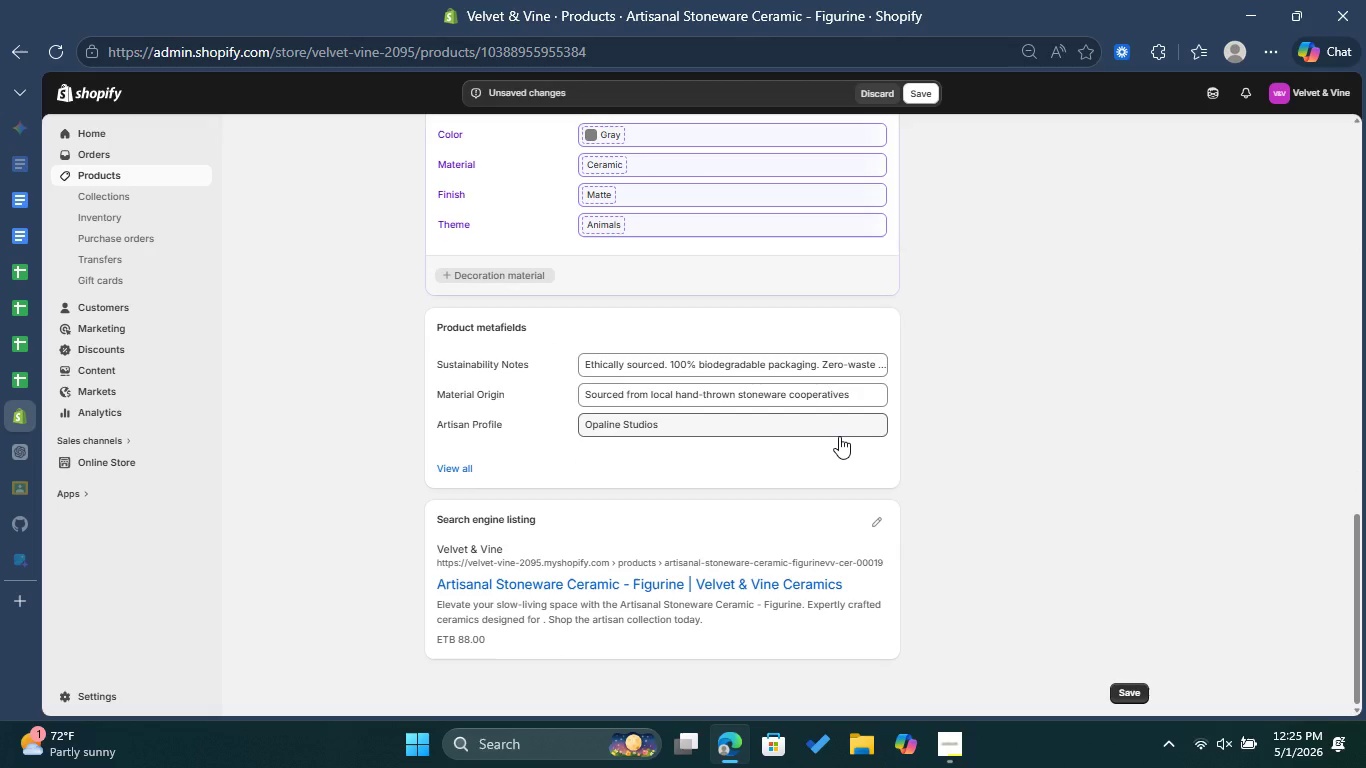 
scroll: coordinate [843, 399], scroll_direction: up, amount: 1.0
 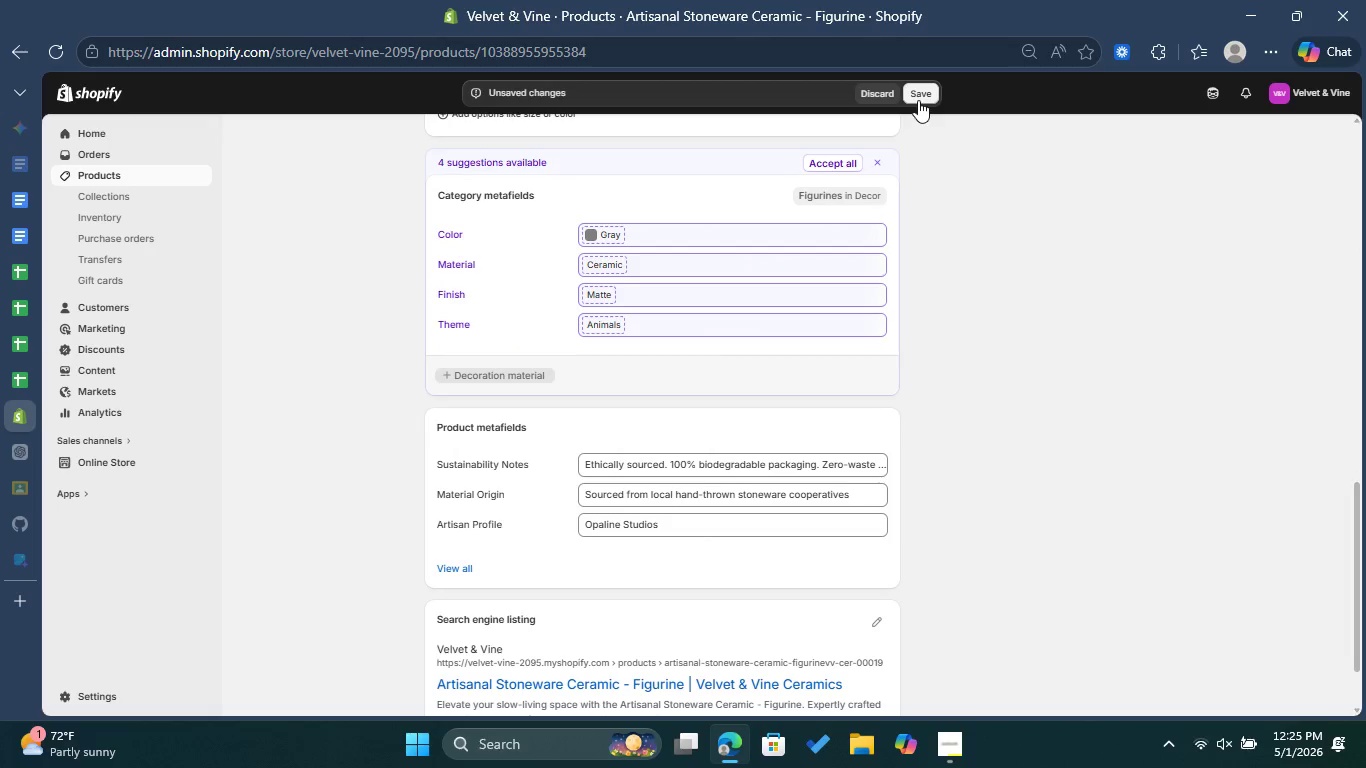 
left_click([918, 100])
 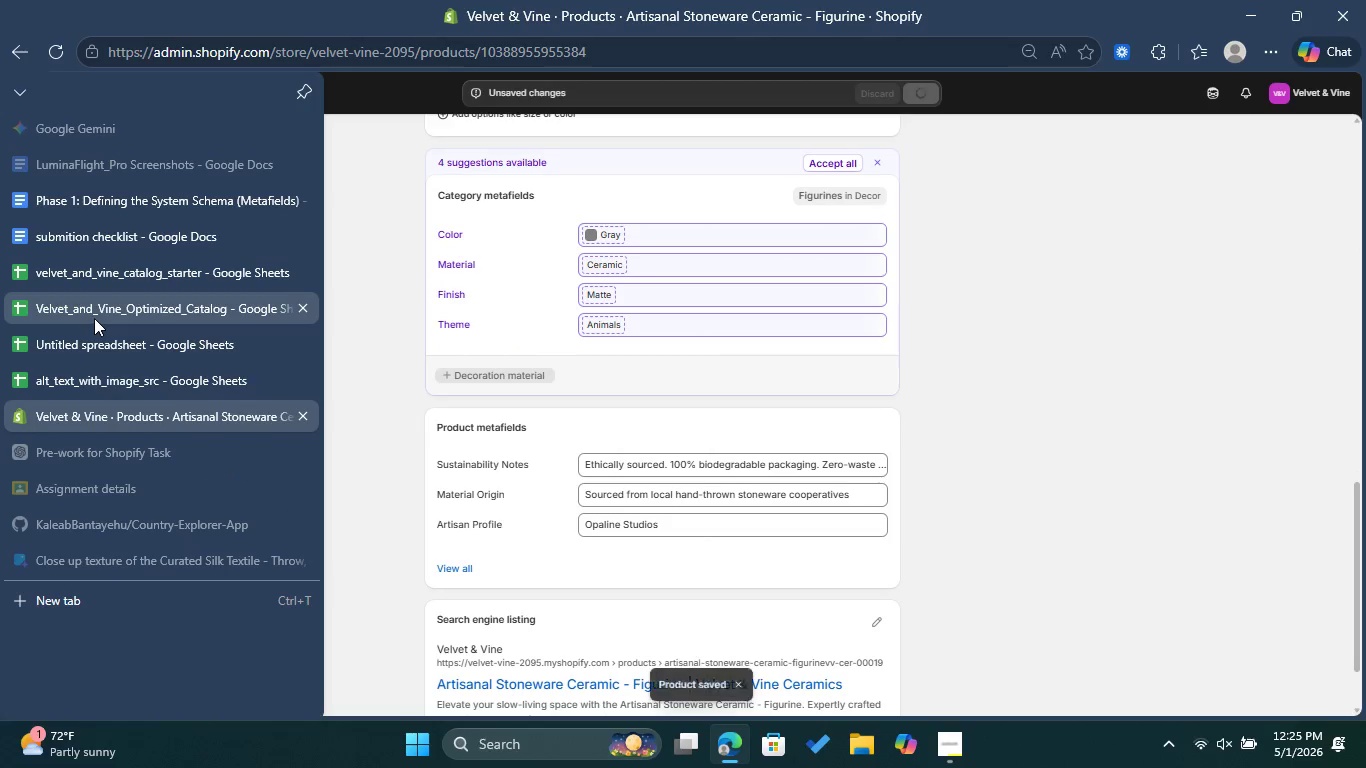 
wait(7.95)
 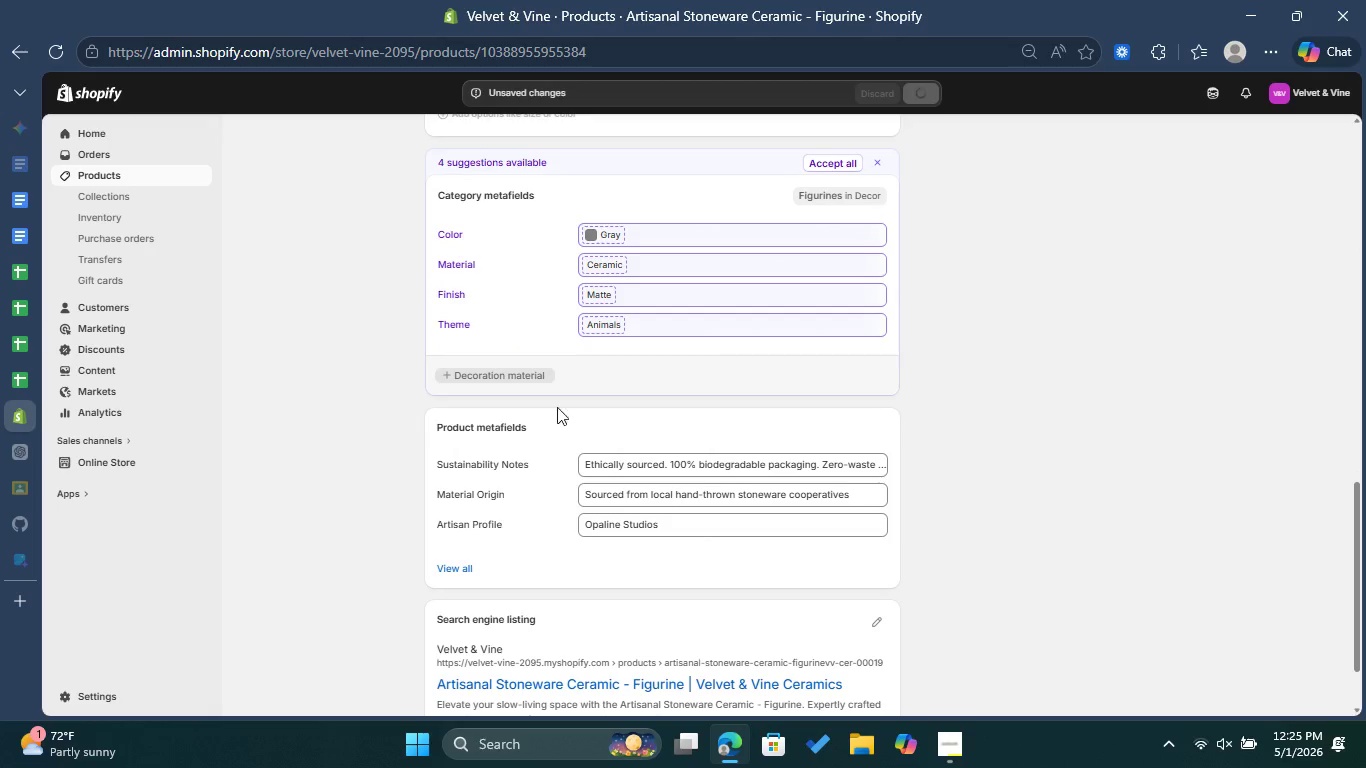 
left_click_drag(start_coordinate=[613, 670], to_coordinate=[194, 661])
 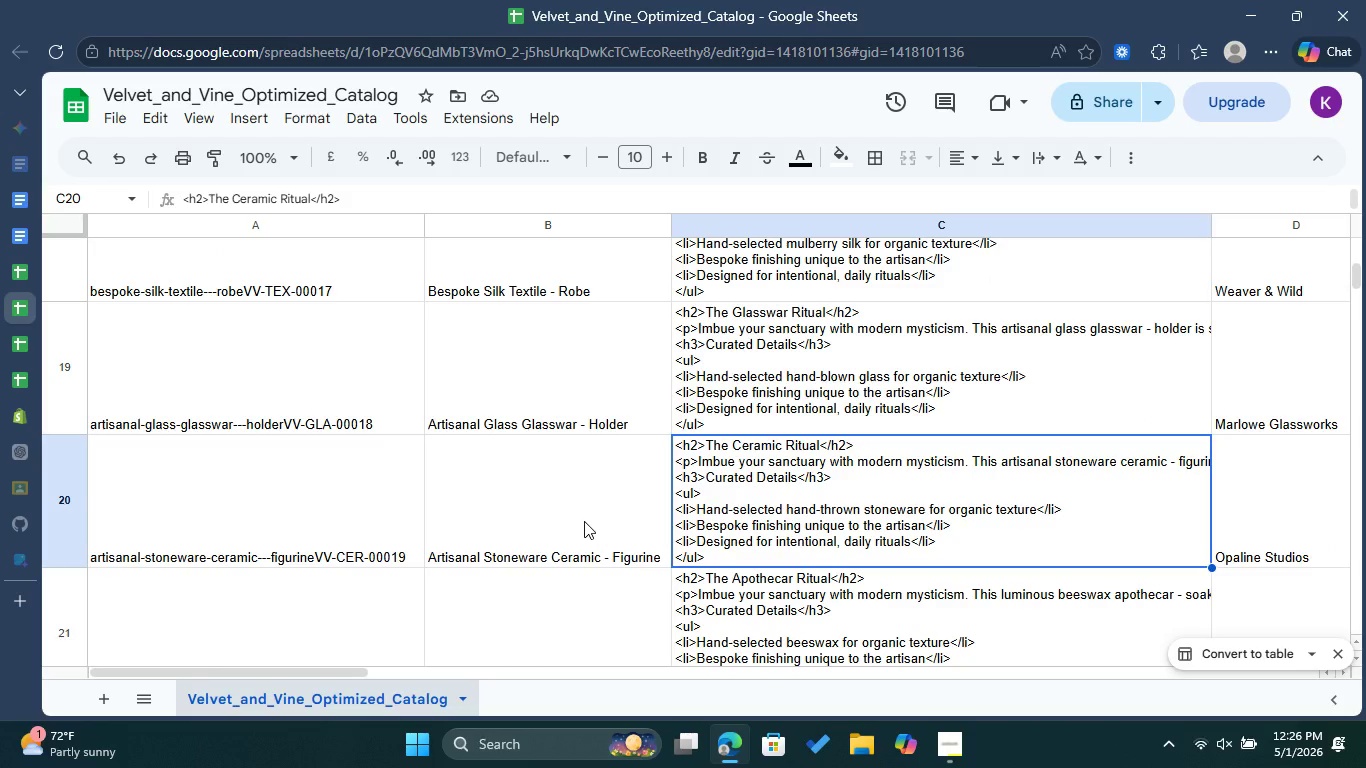 
scroll: coordinate [584, 521], scroll_direction: down, amount: 1.0
 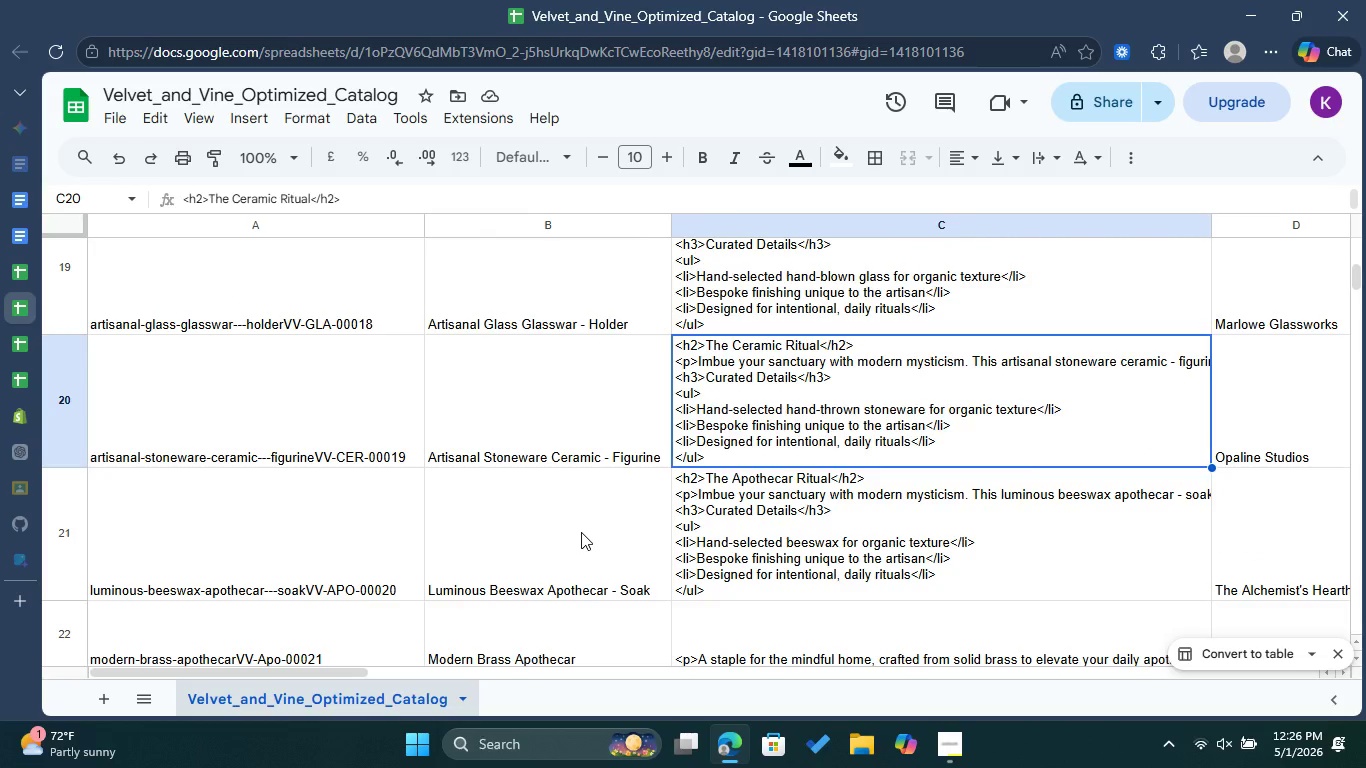 
double_click([581, 532])
 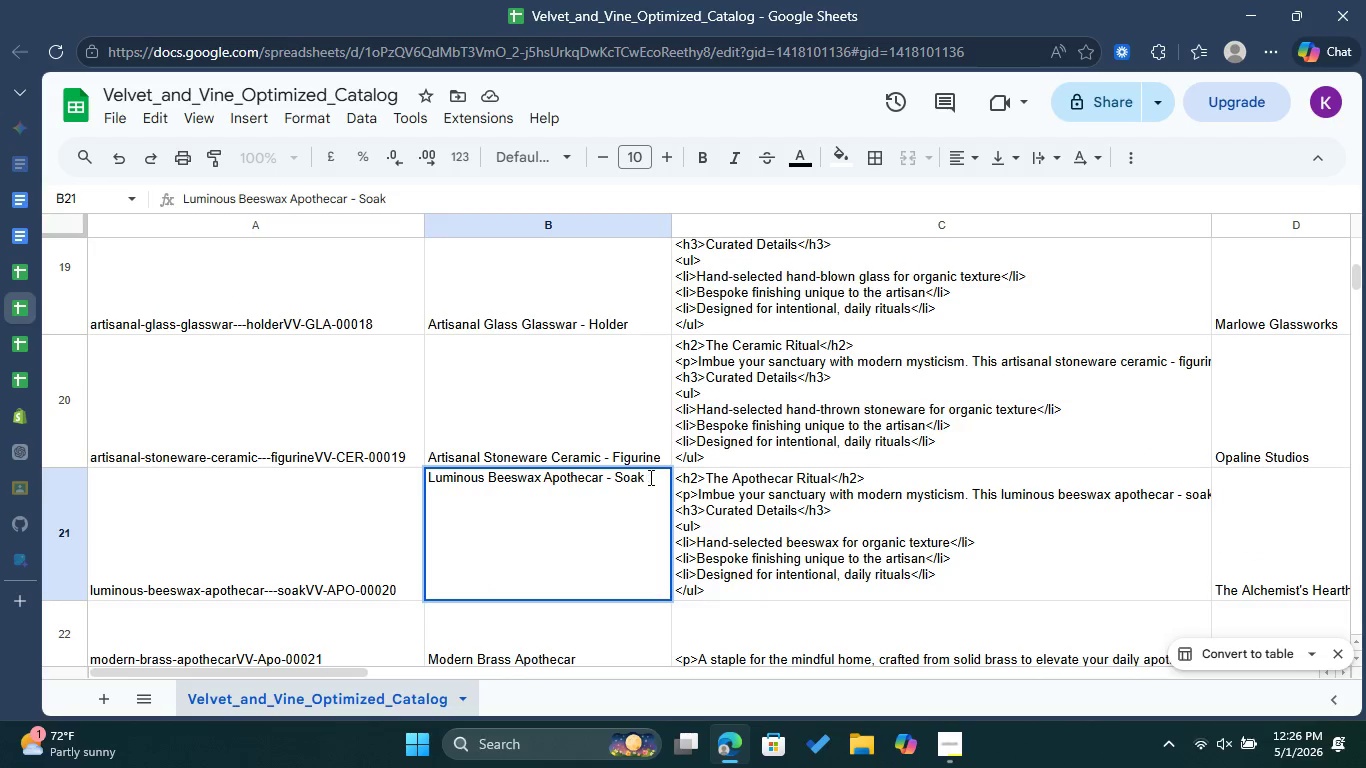 
left_click_drag(start_coordinate=[652, 476], to_coordinate=[429, 473])
 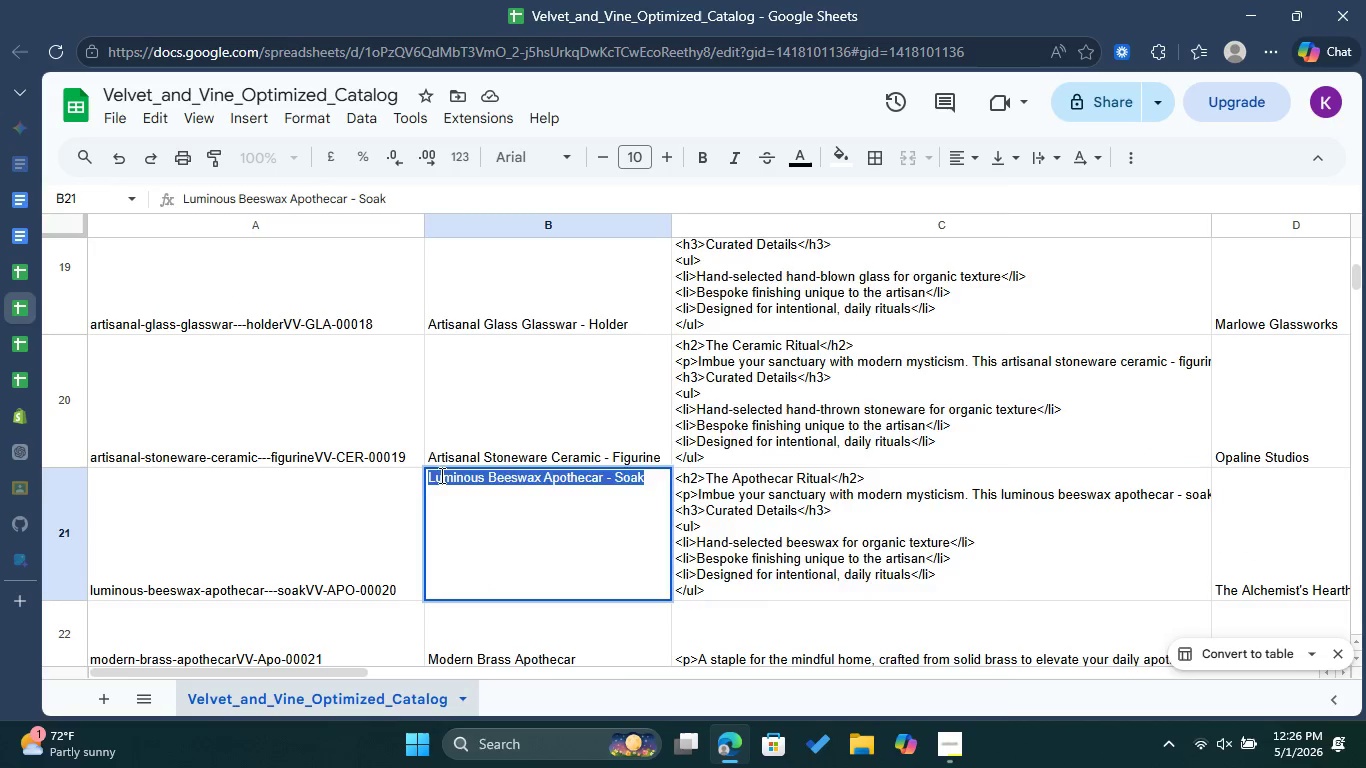 
right_click([440, 475])
 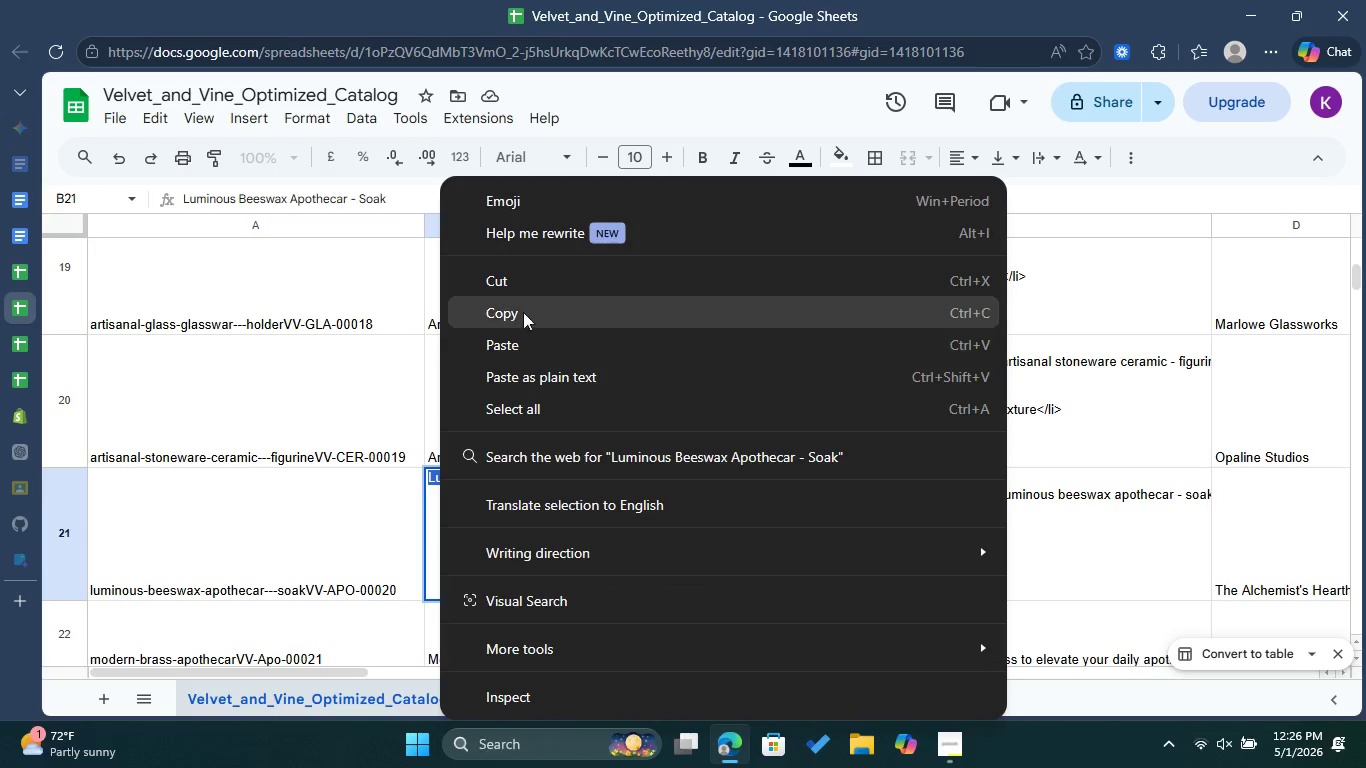 
left_click([523, 304])
 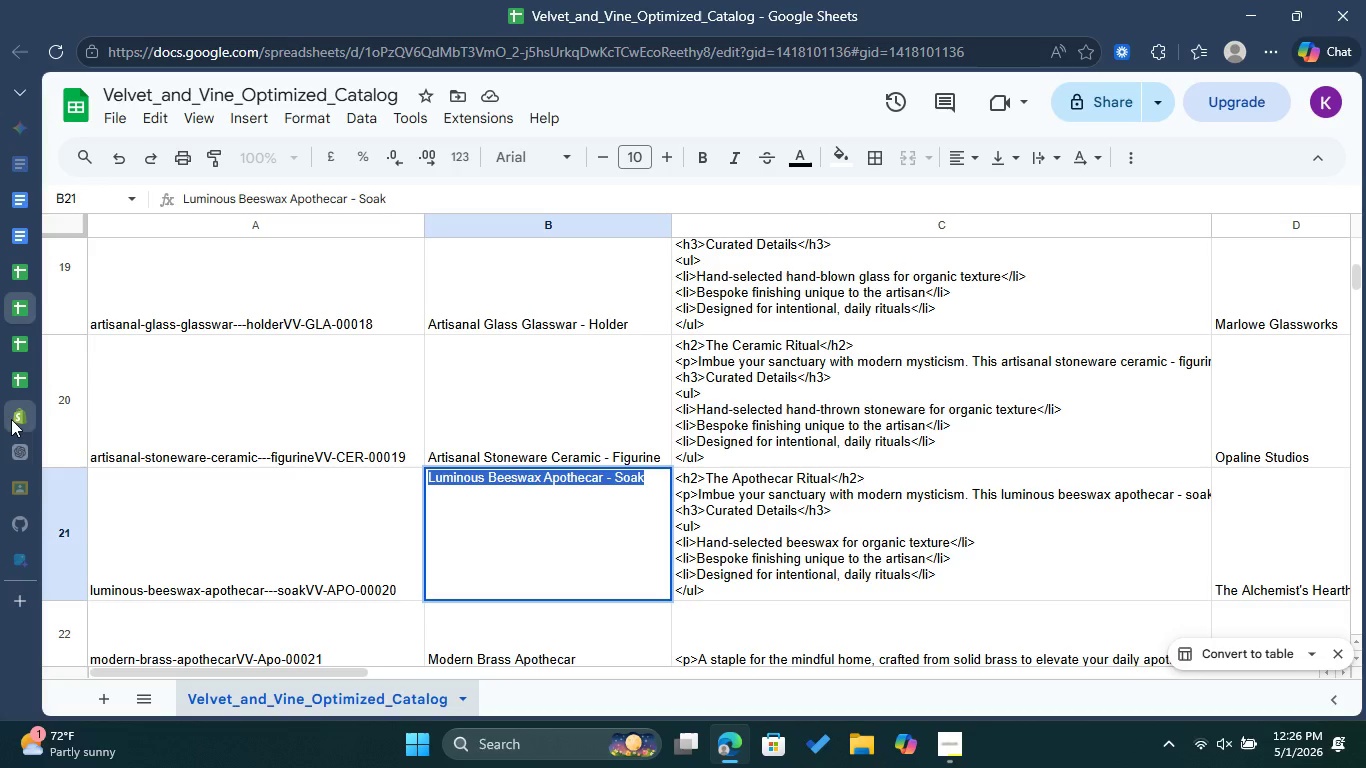 
left_click([13, 419])
 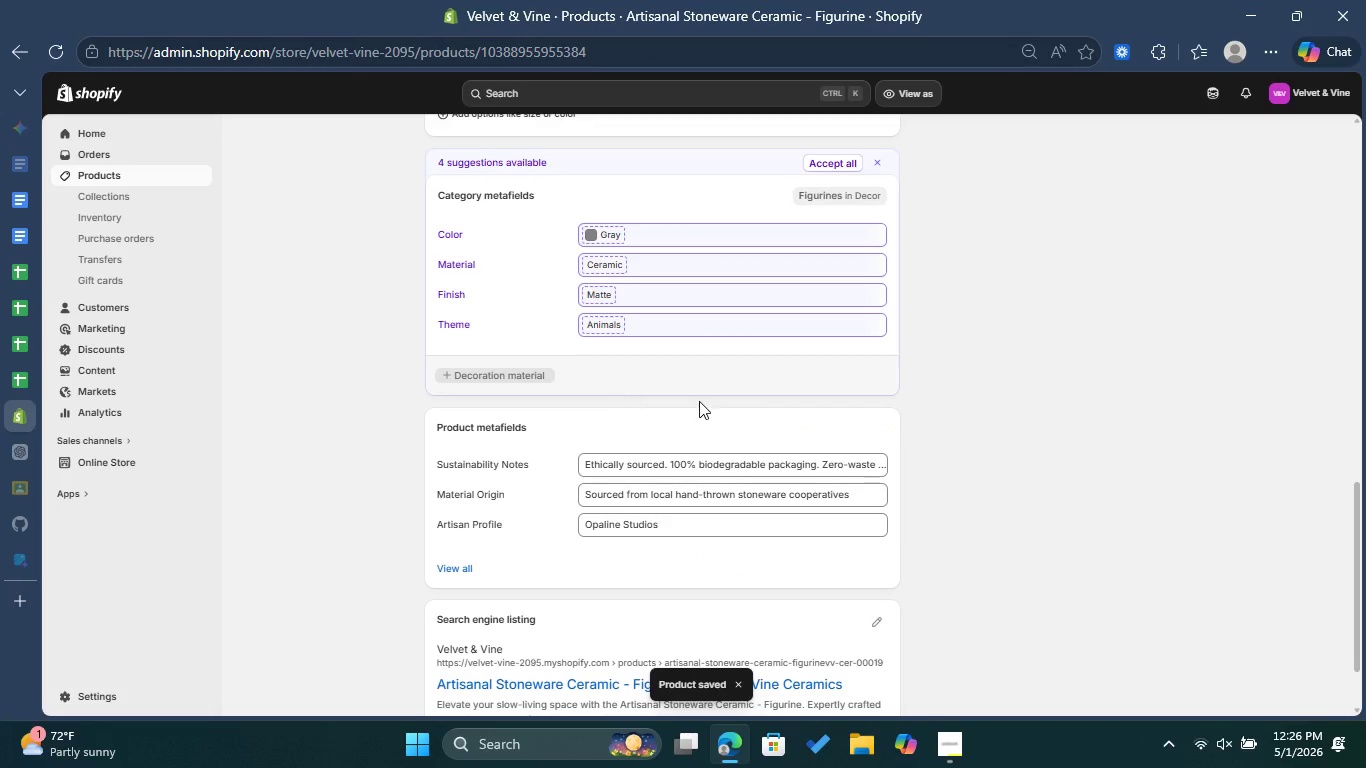 
scroll: coordinate [647, 316], scroll_direction: up, amount: 17.0
 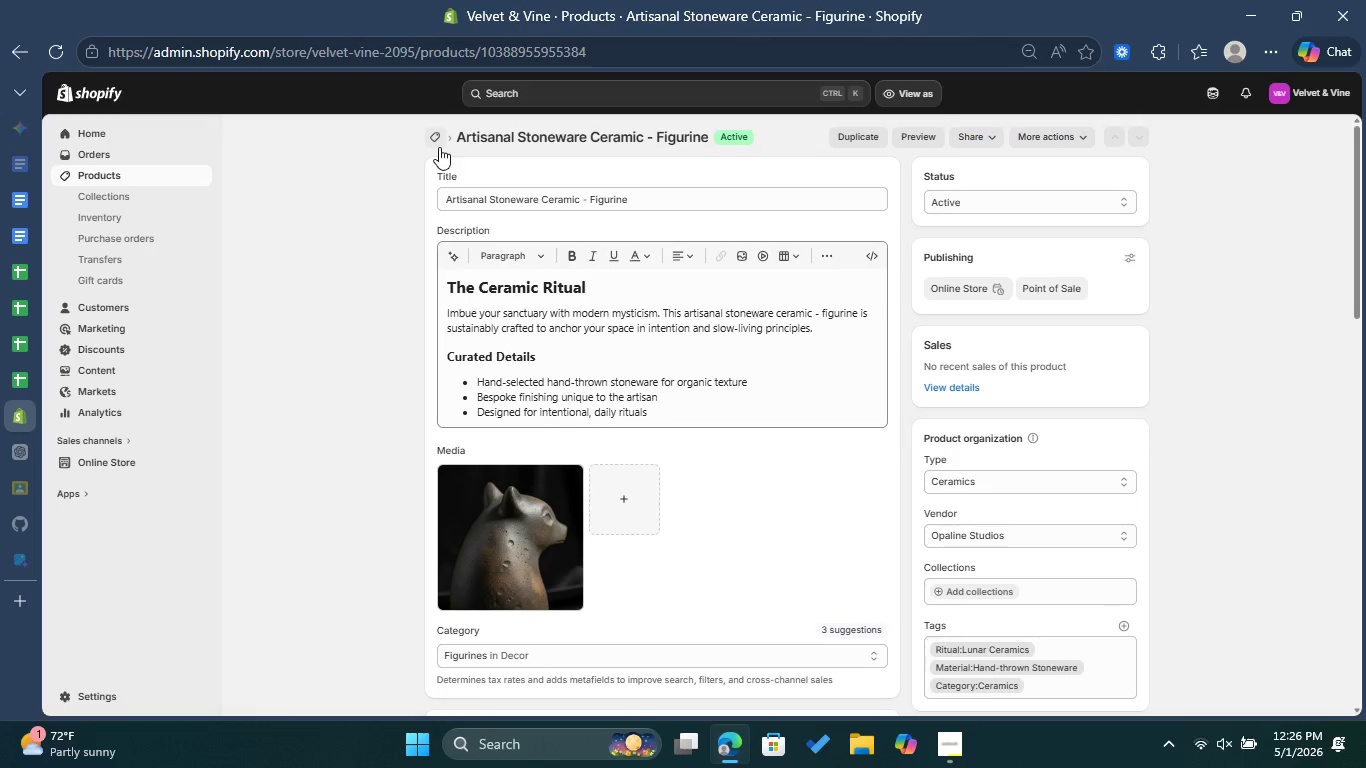 
left_click([439, 139])
 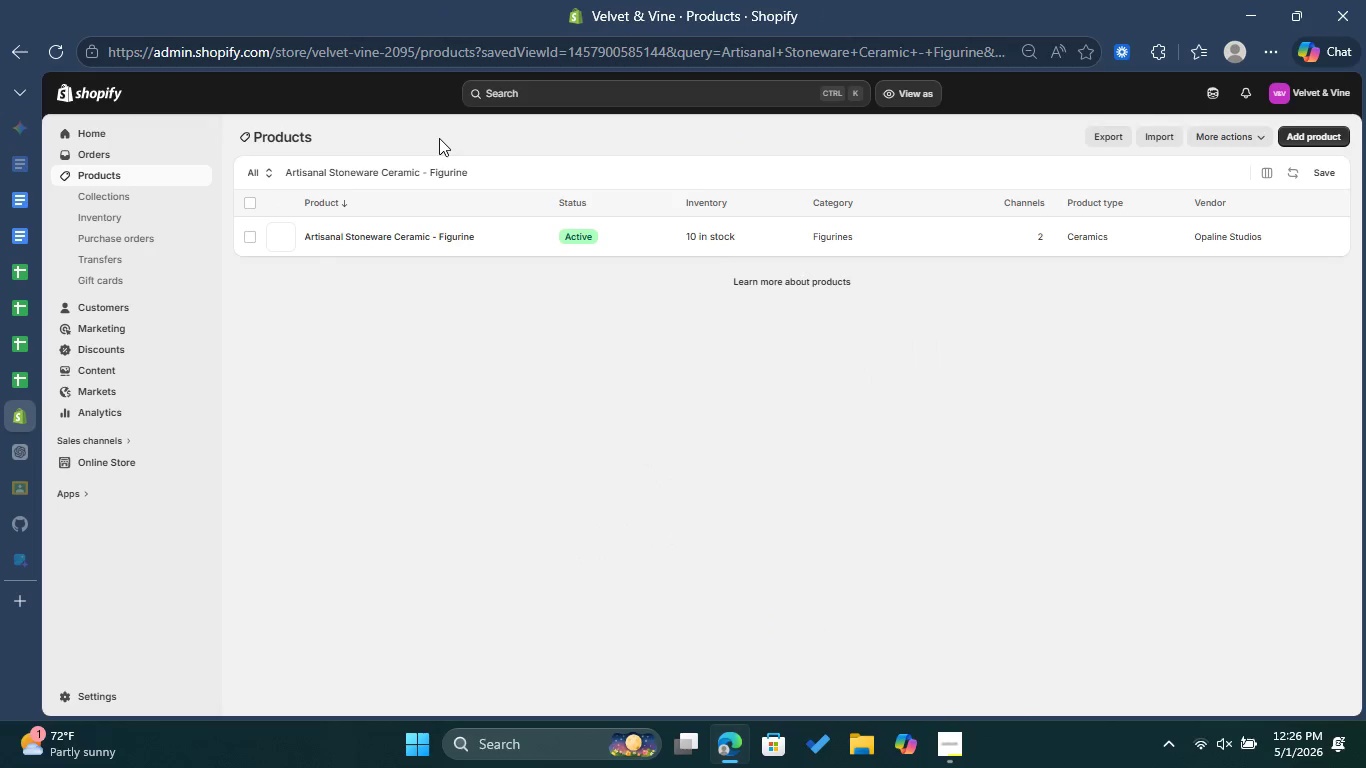 
left_click_drag(start_coordinate=[496, 176], to_coordinate=[243, 164])
 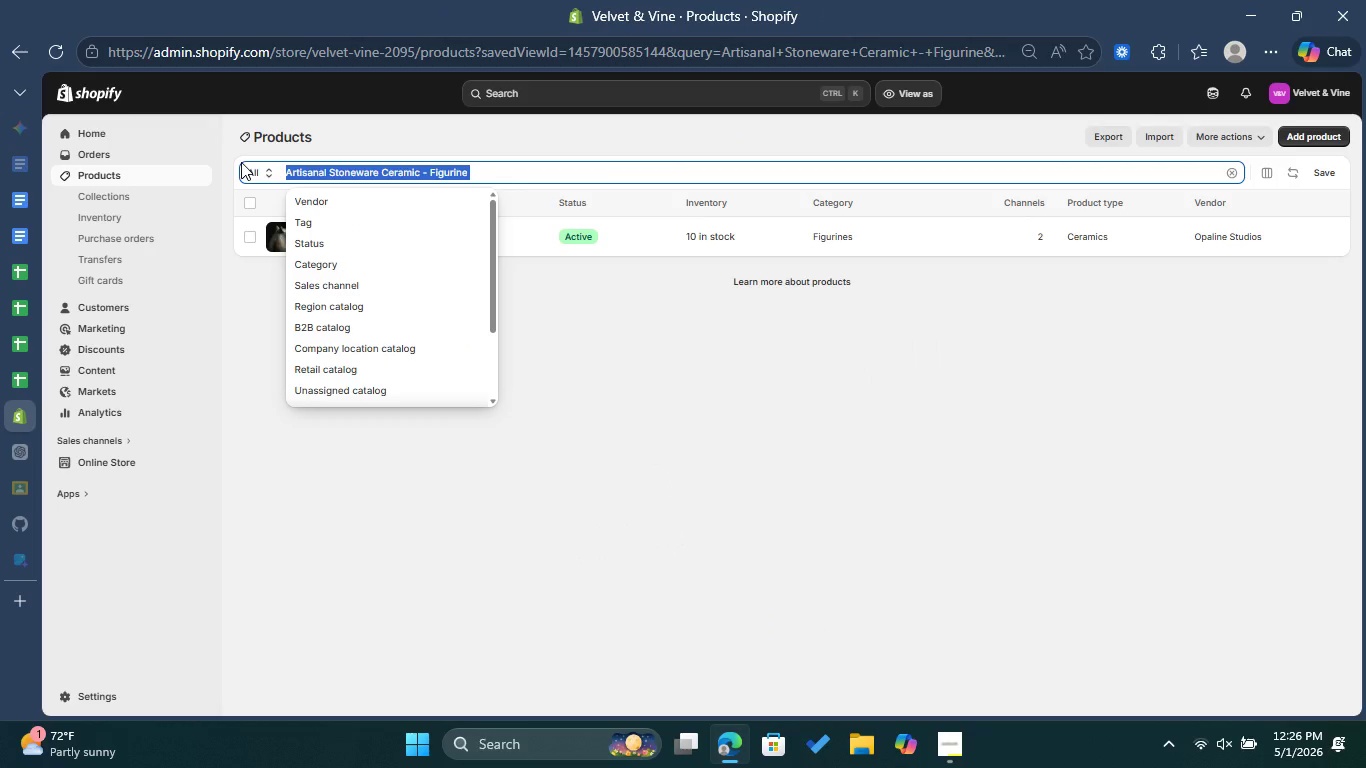 
key(Control+ControlLeft)
 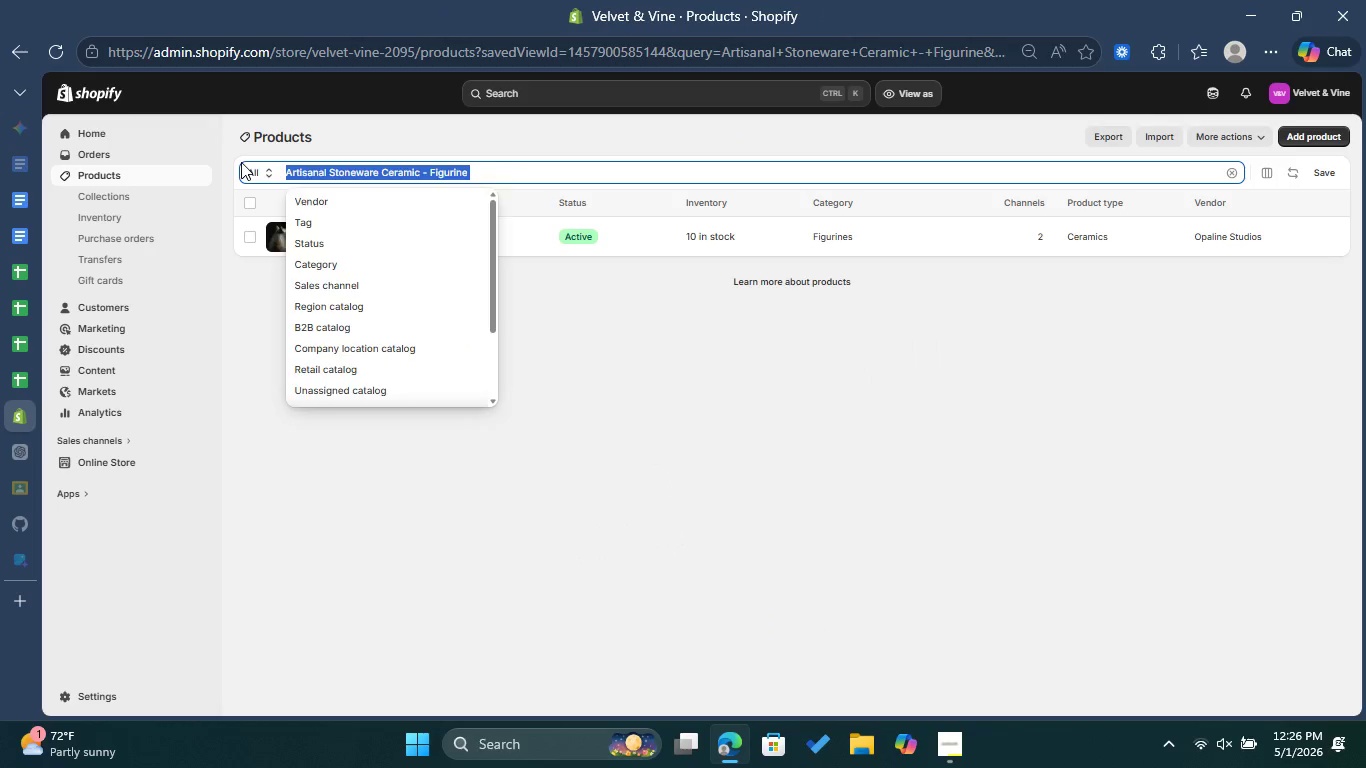 
key(Control+V)
 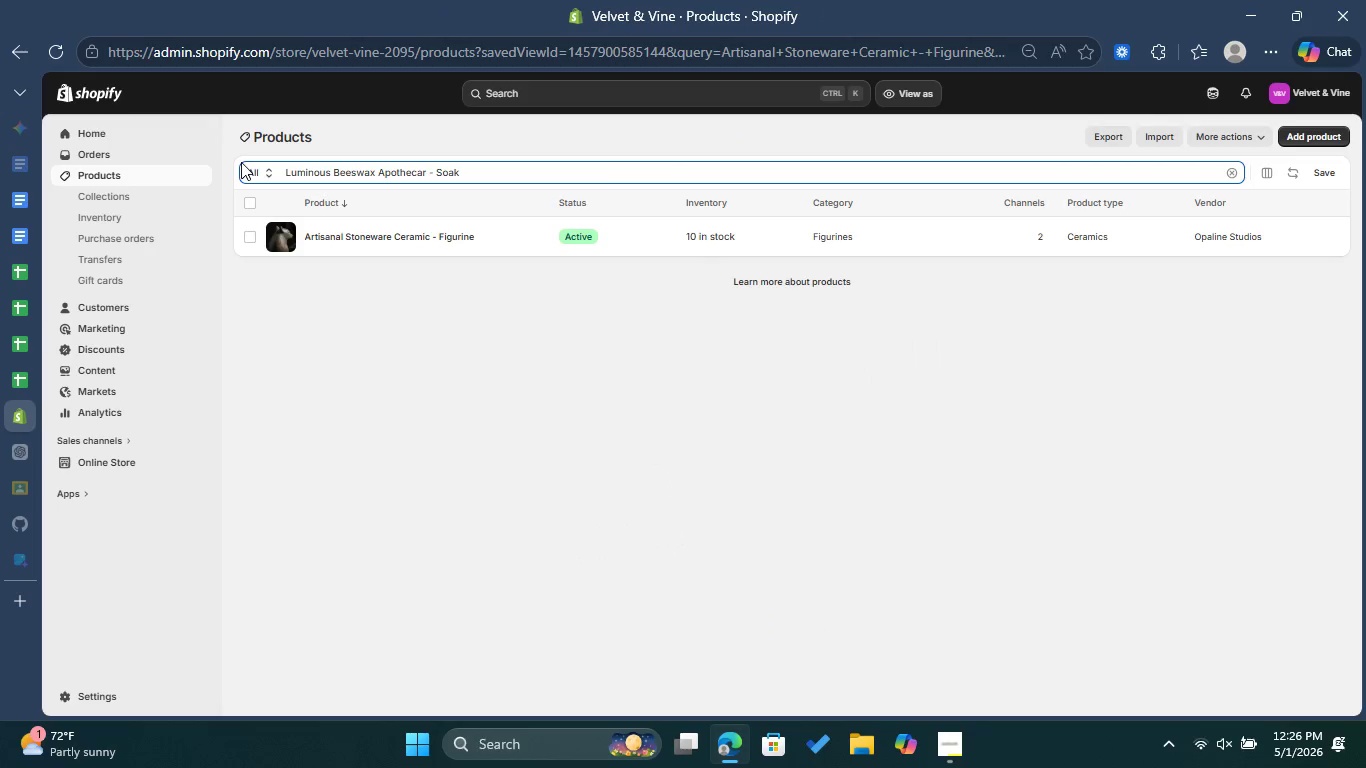 
key(Enter)
 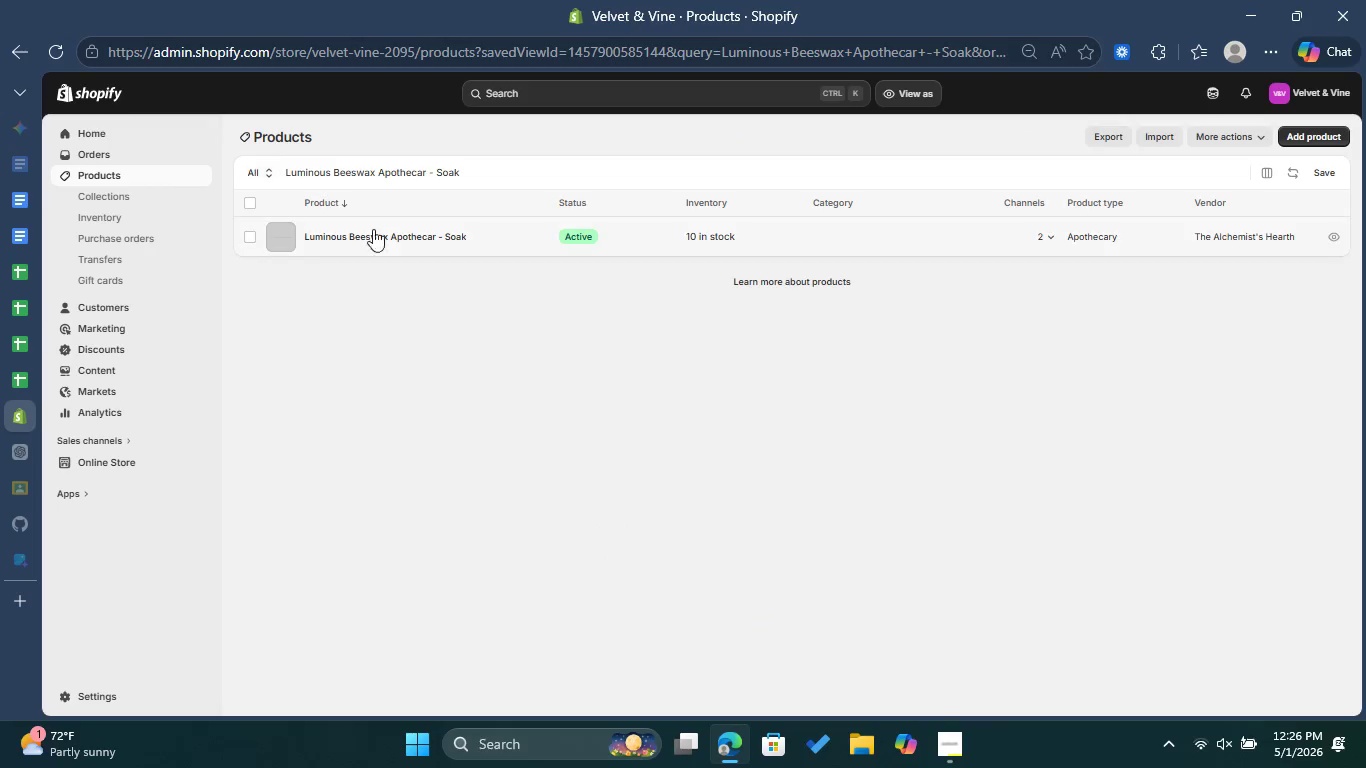 
left_click([407, 240])
 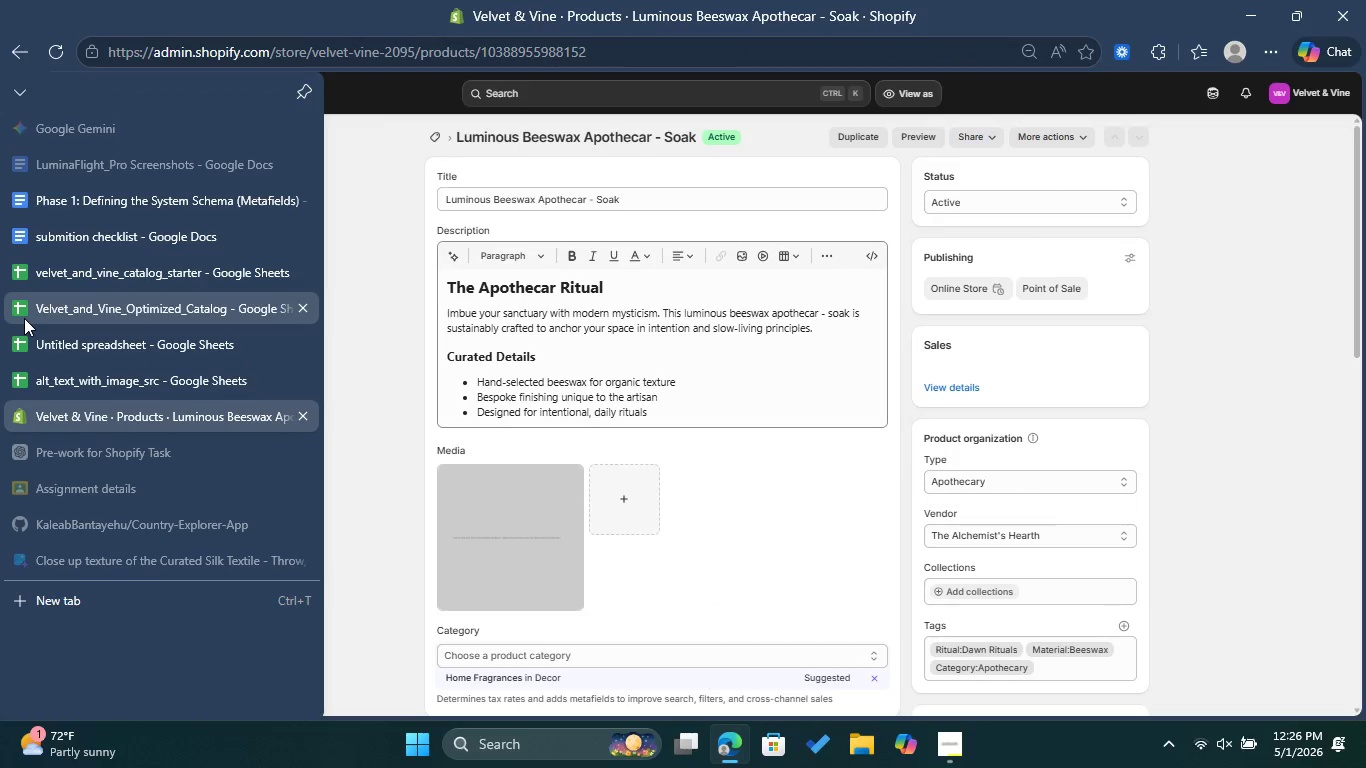 
wait(6.39)
 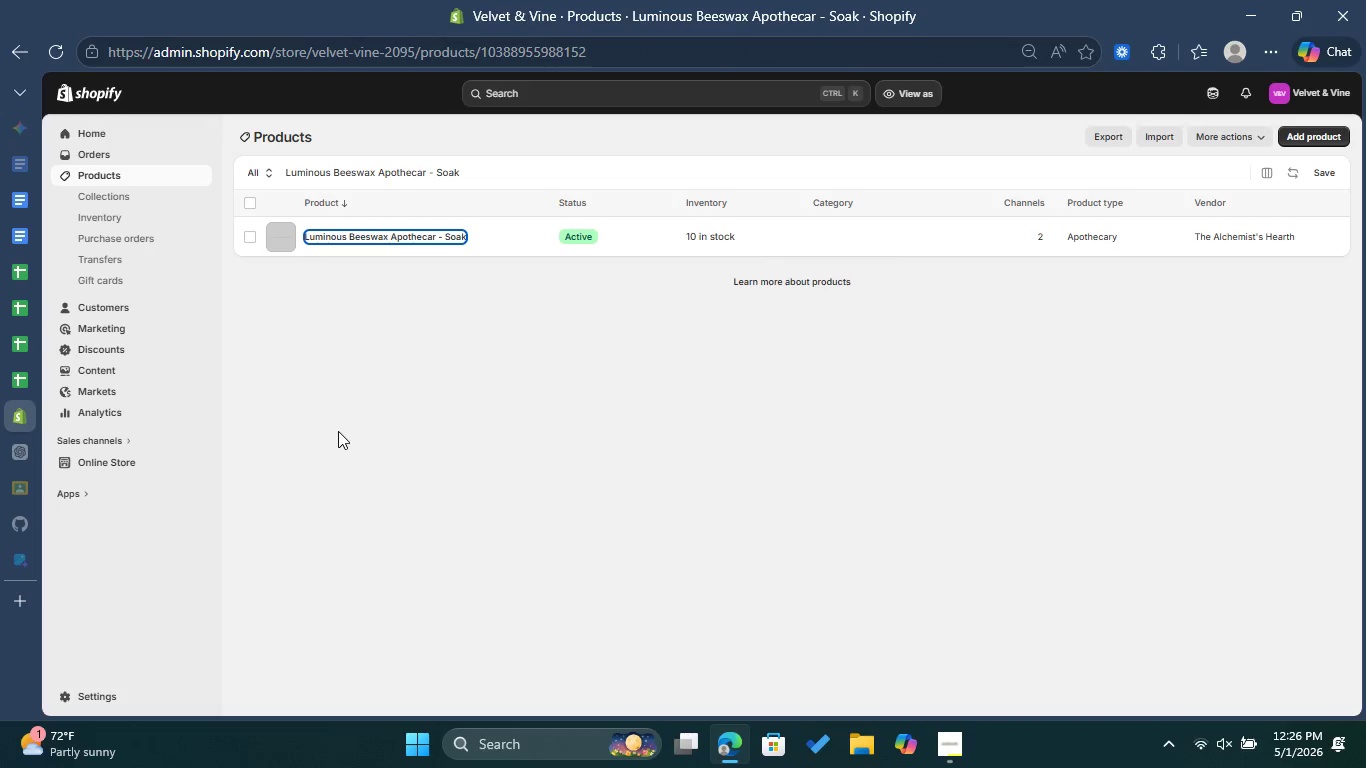 
left_click([24, 318])
 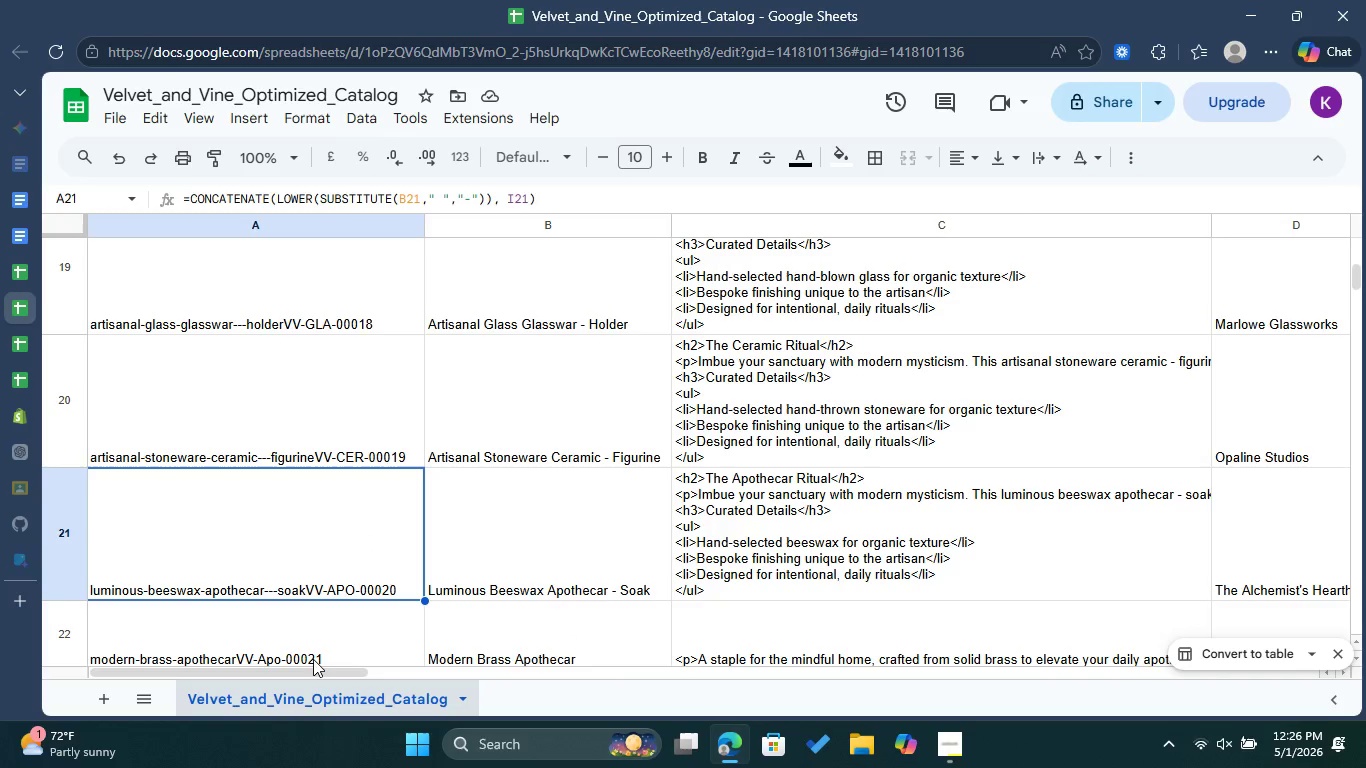 
left_click_drag(start_coordinate=[316, 671], to_coordinate=[498, 685])
 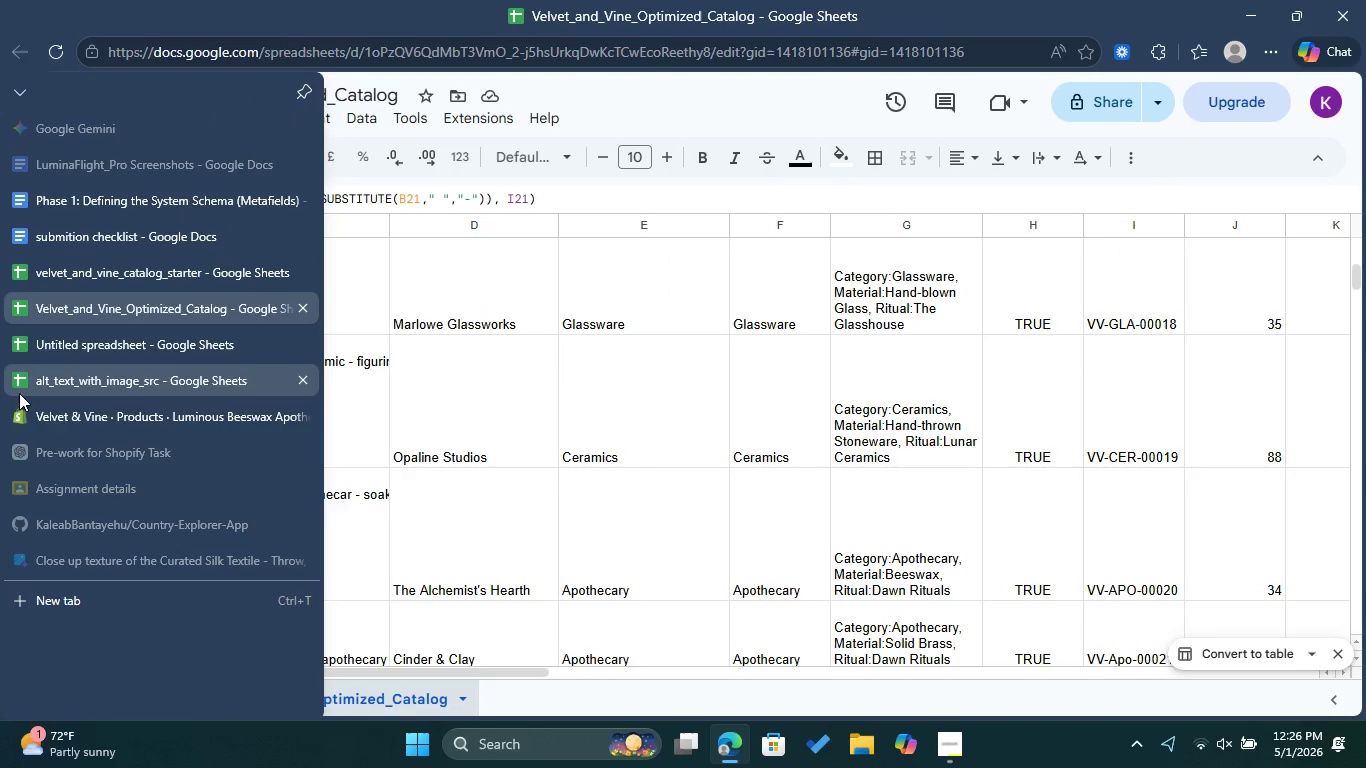 
left_click([33, 411])
 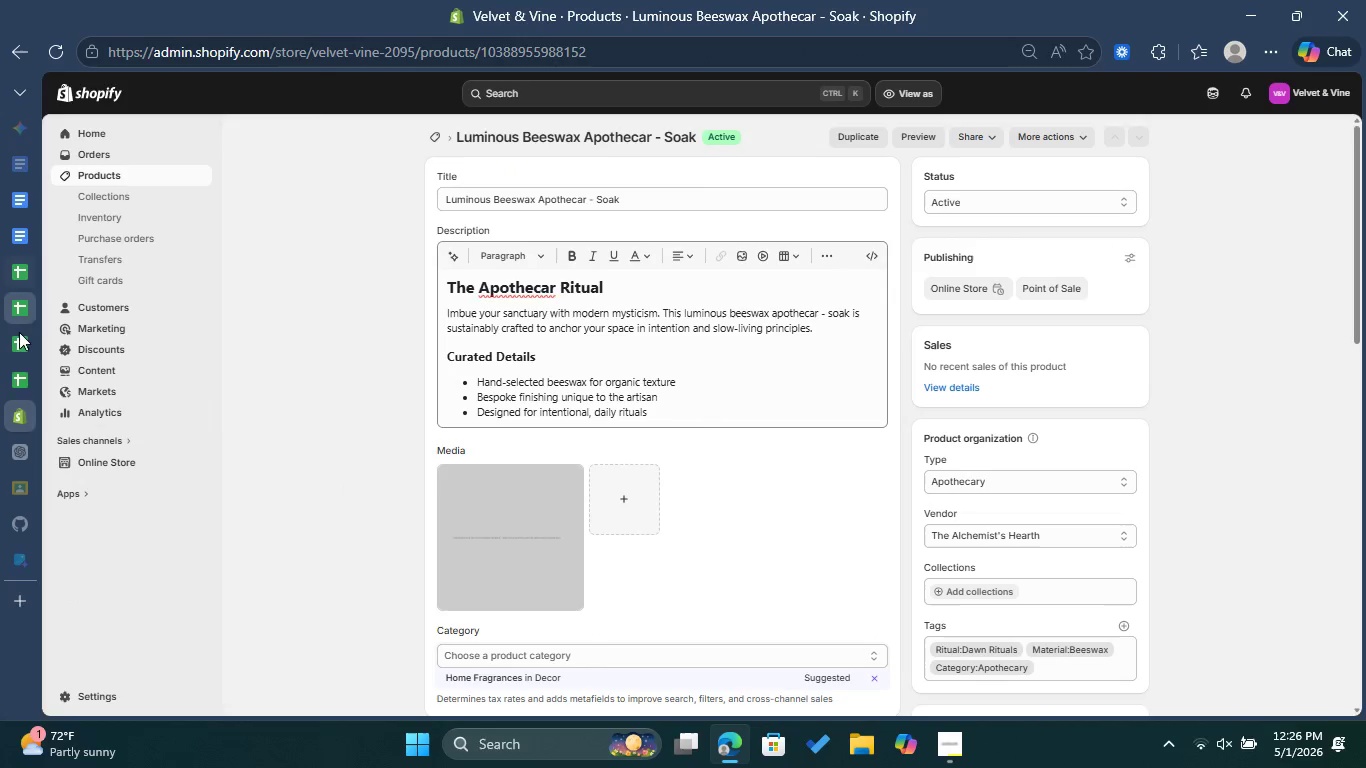 
left_click([70, 314])
 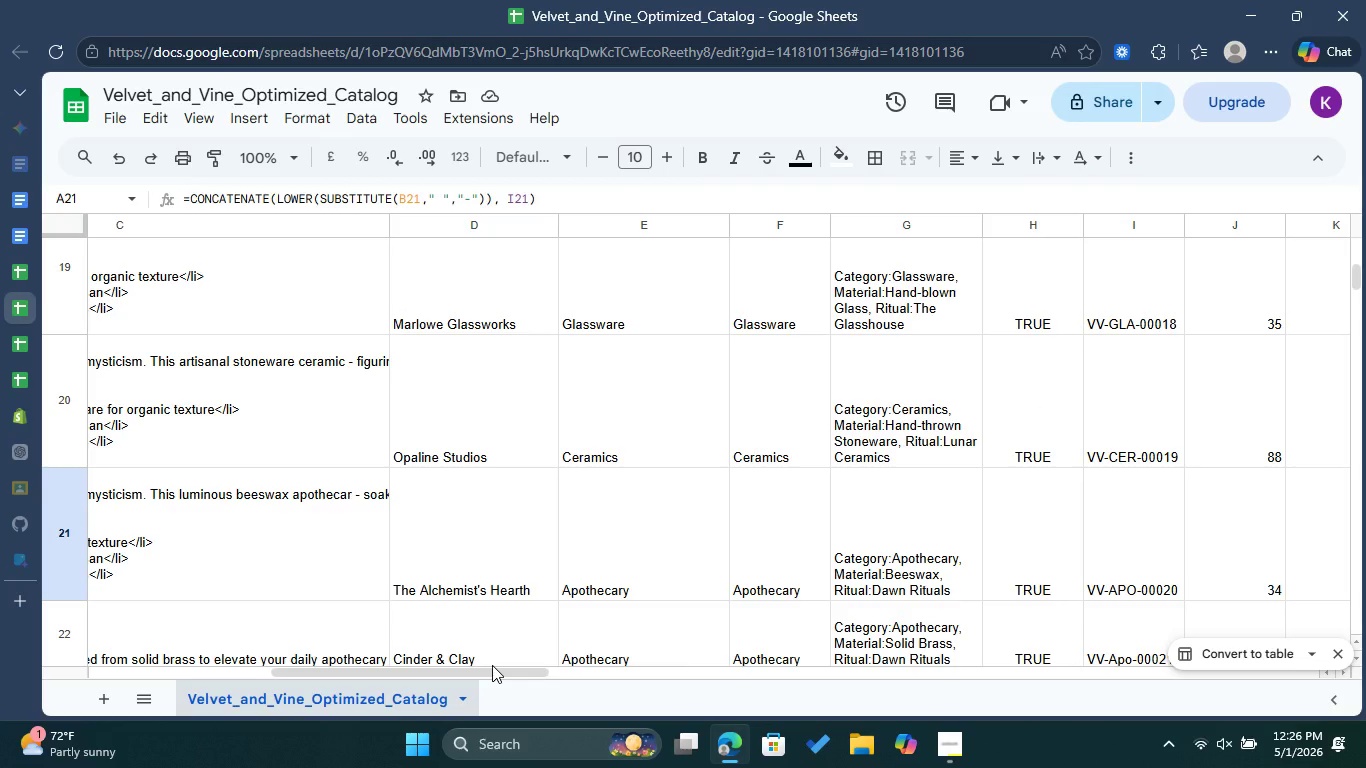 
left_click_drag(start_coordinate=[501, 665], to_coordinate=[557, 676])
 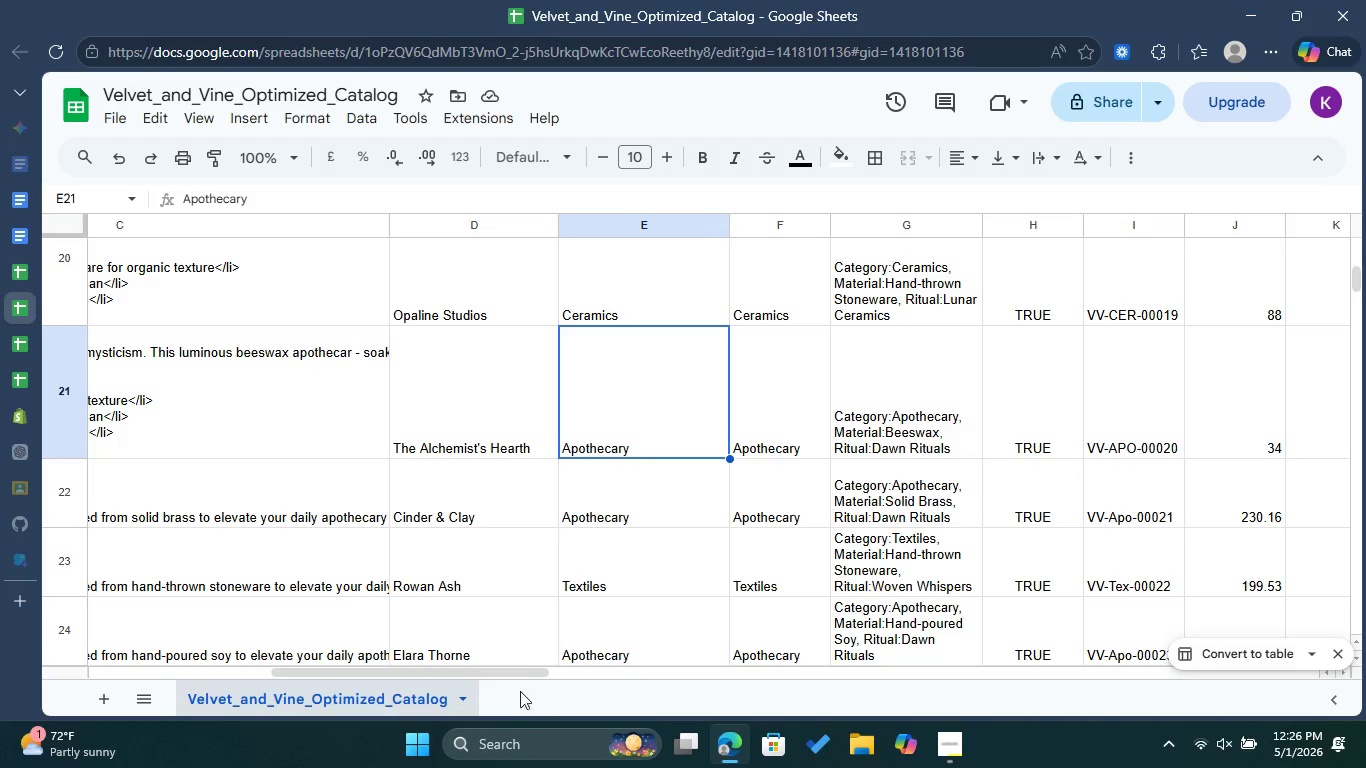 
left_click_drag(start_coordinate=[517, 670], to_coordinate=[744, 687])
 